 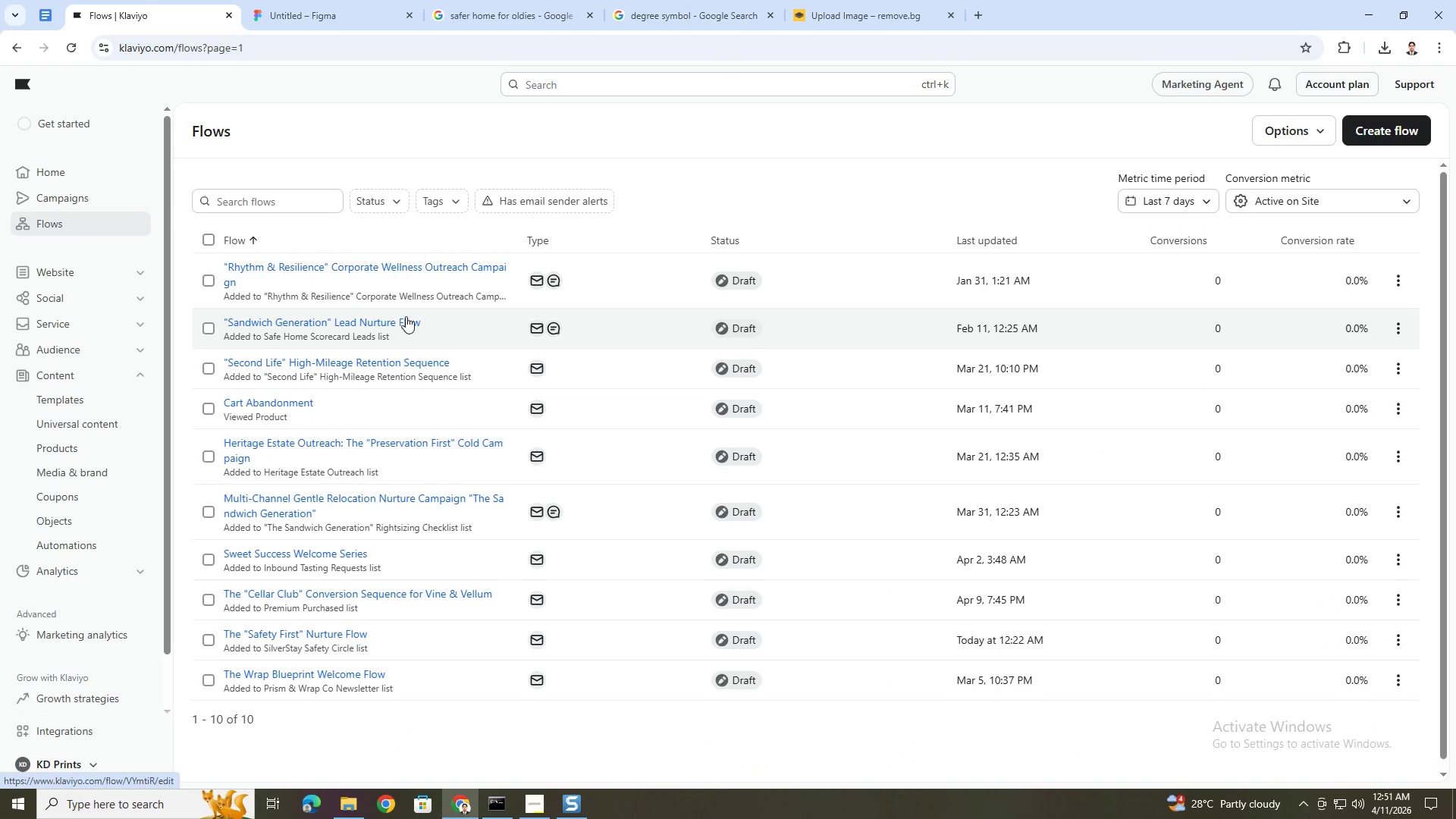 
left_click([364, 634])
 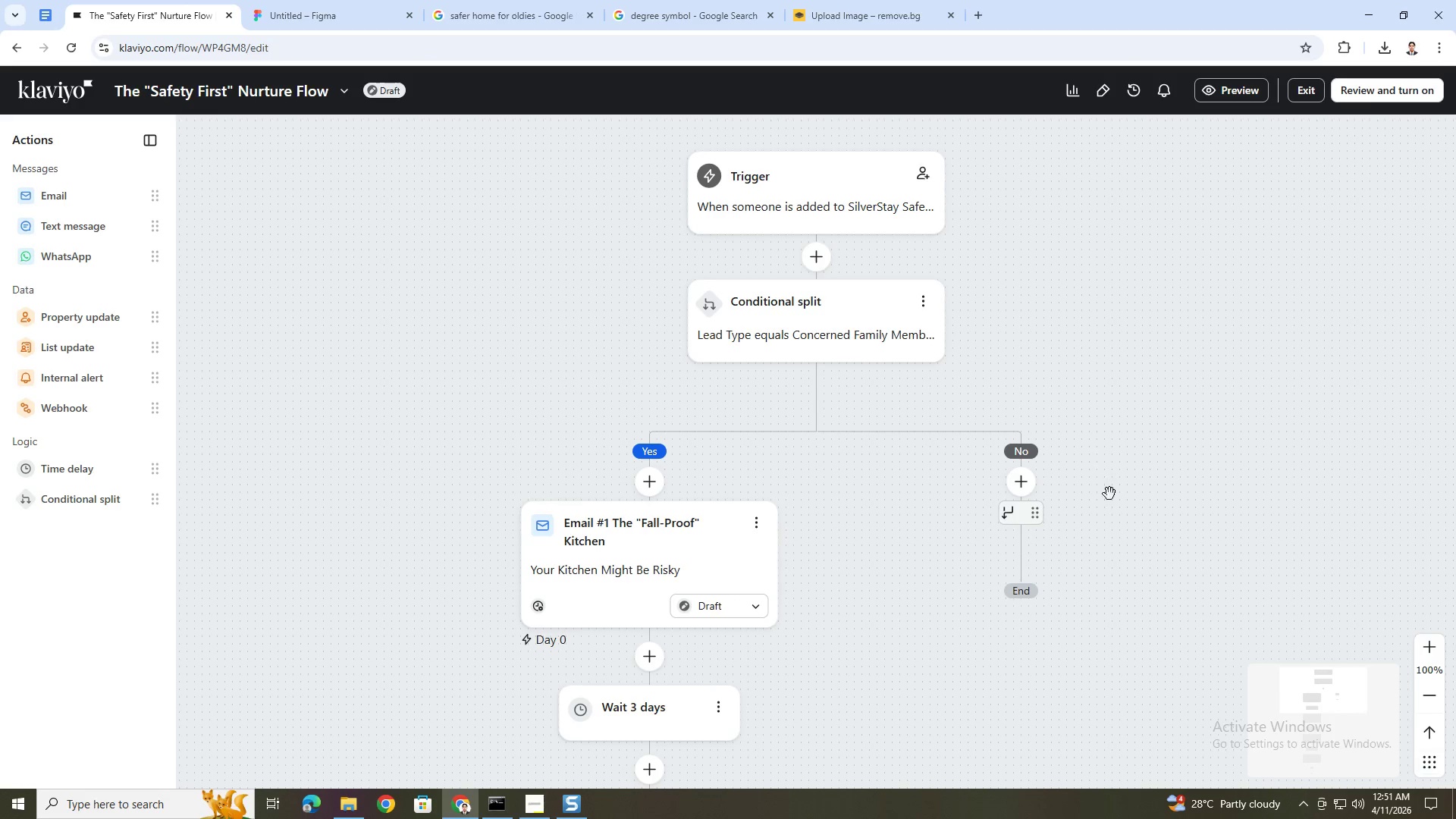 
hold_key(key=ControlLeft, duration=1.19)
scroll: coordinate [1065, 533], scroll_direction: down, amount: 16.0
 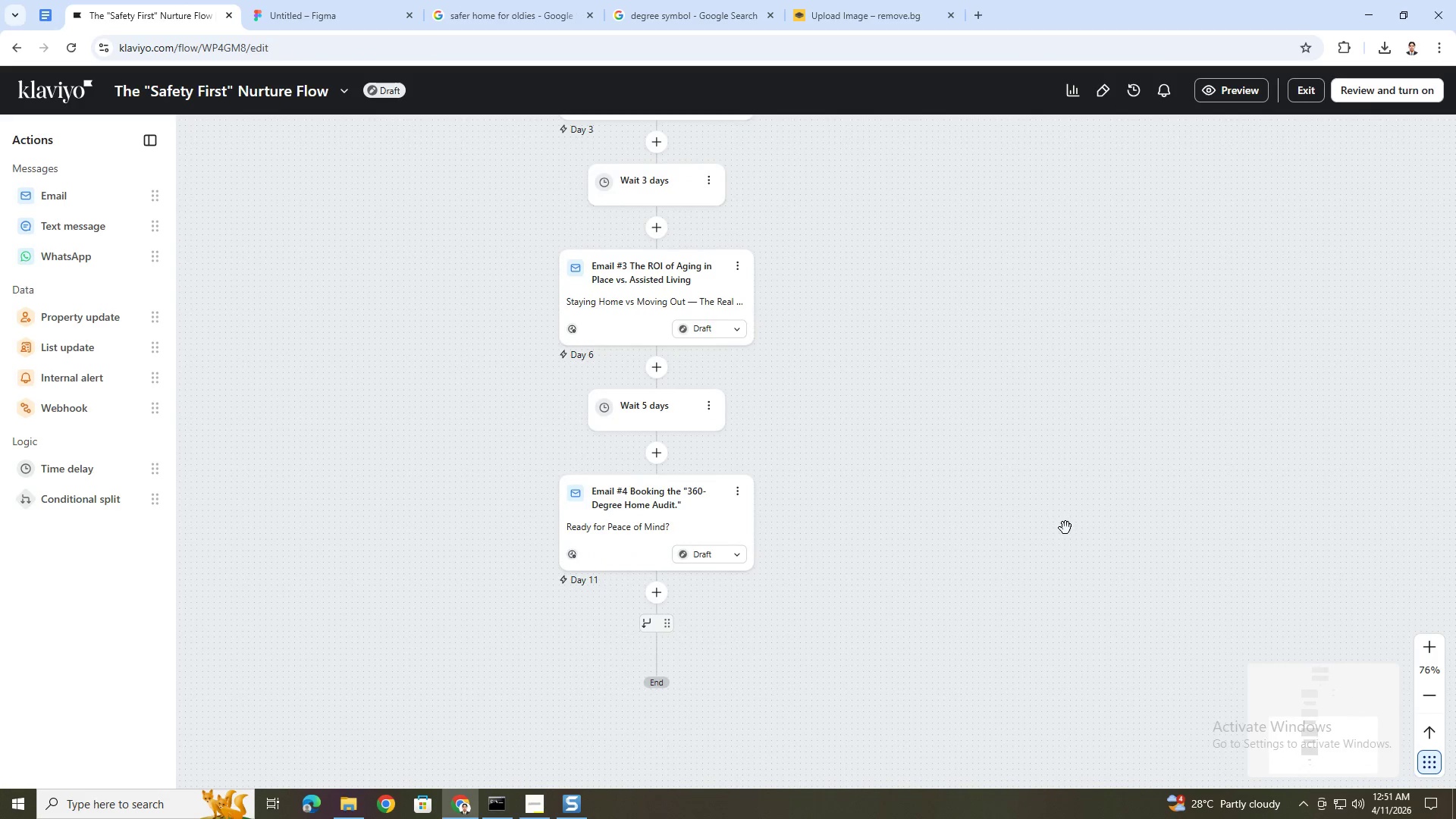 
scroll: coordinate [1066, 526], scroll_direction: up, amount: 3.0
 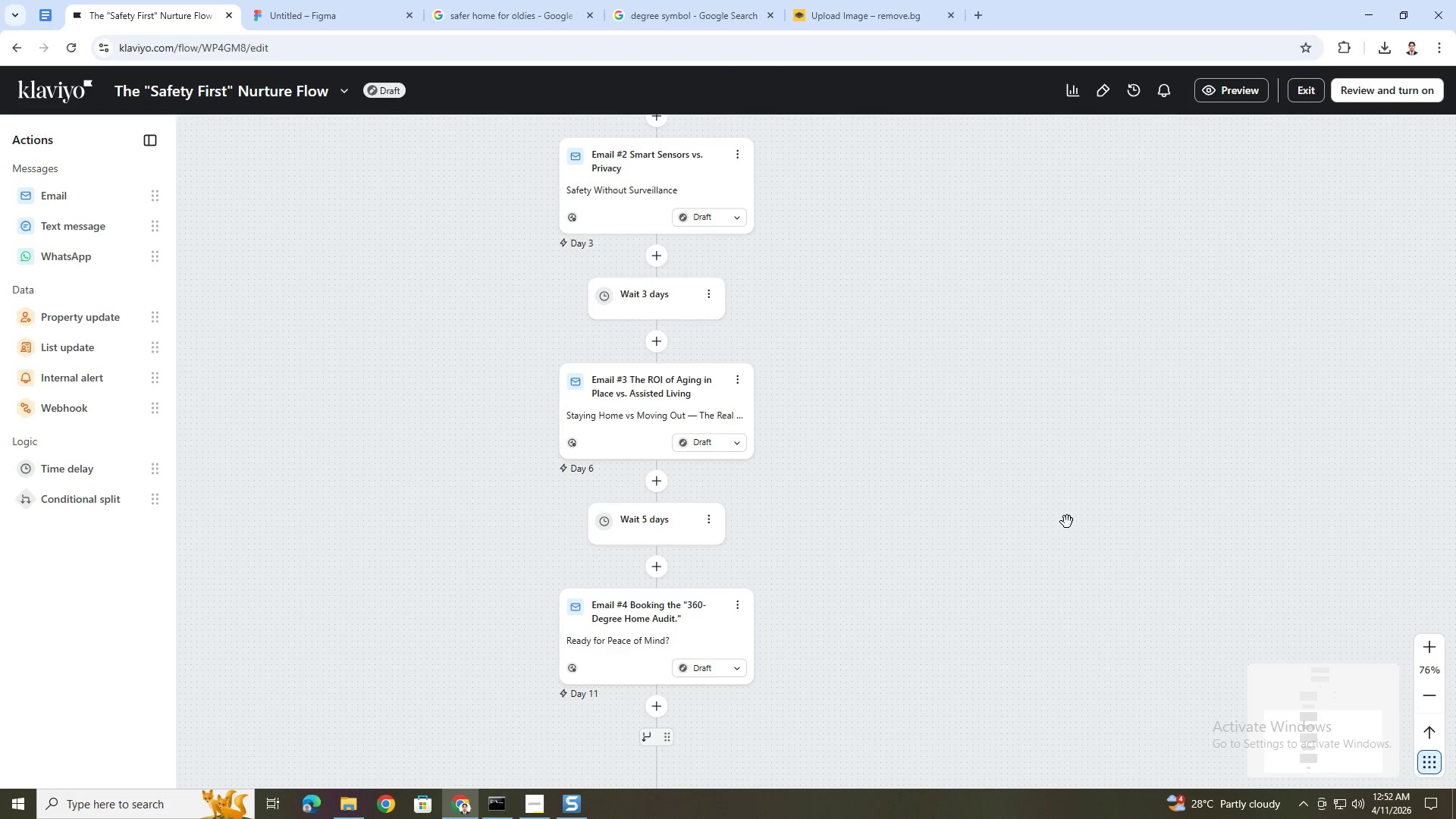 
wait(17.88)
 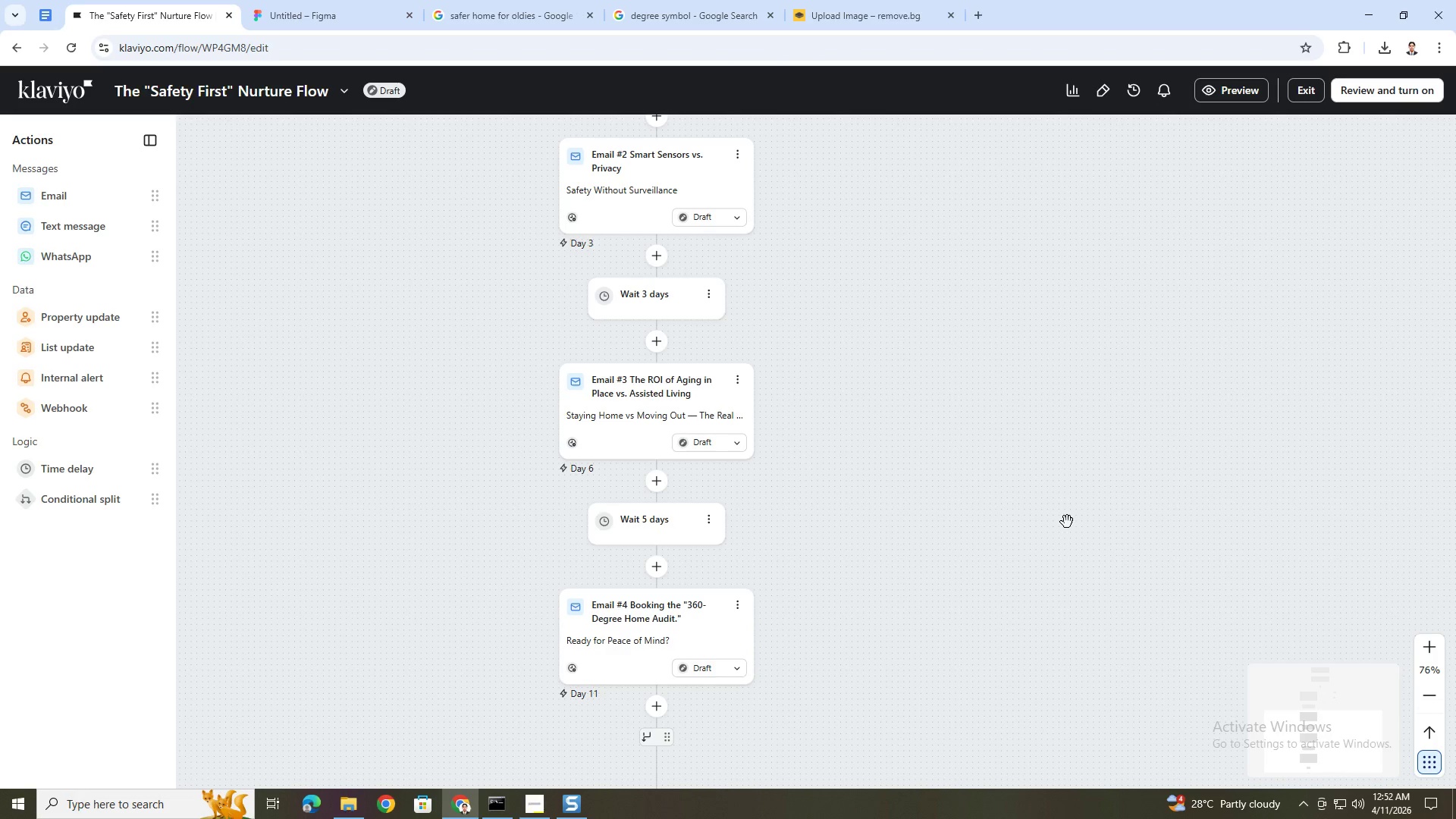 
scroll: coordinate [1081, 508], scroll_direction: up, amount: 5.0
 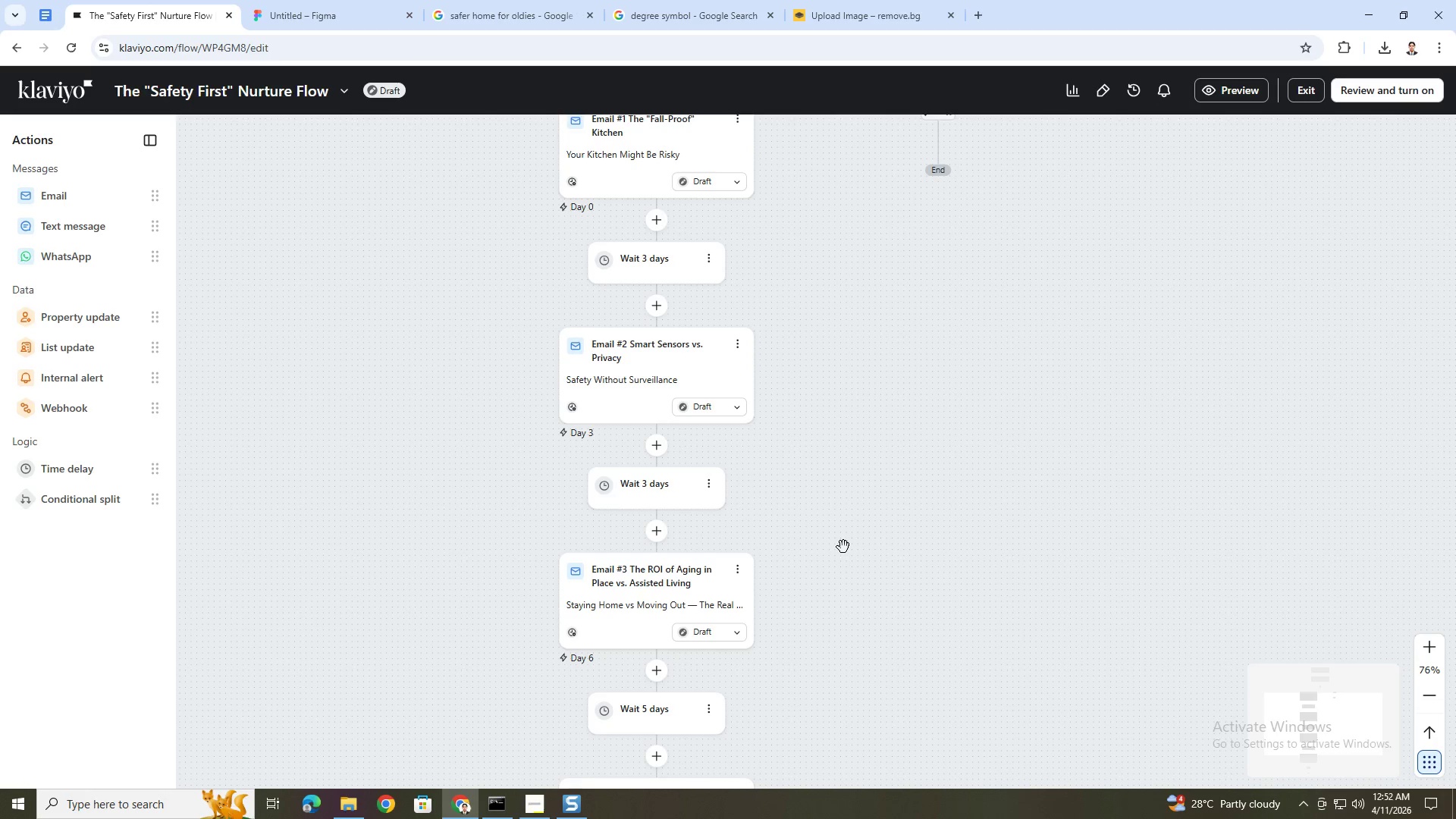 
wait(27.51)
 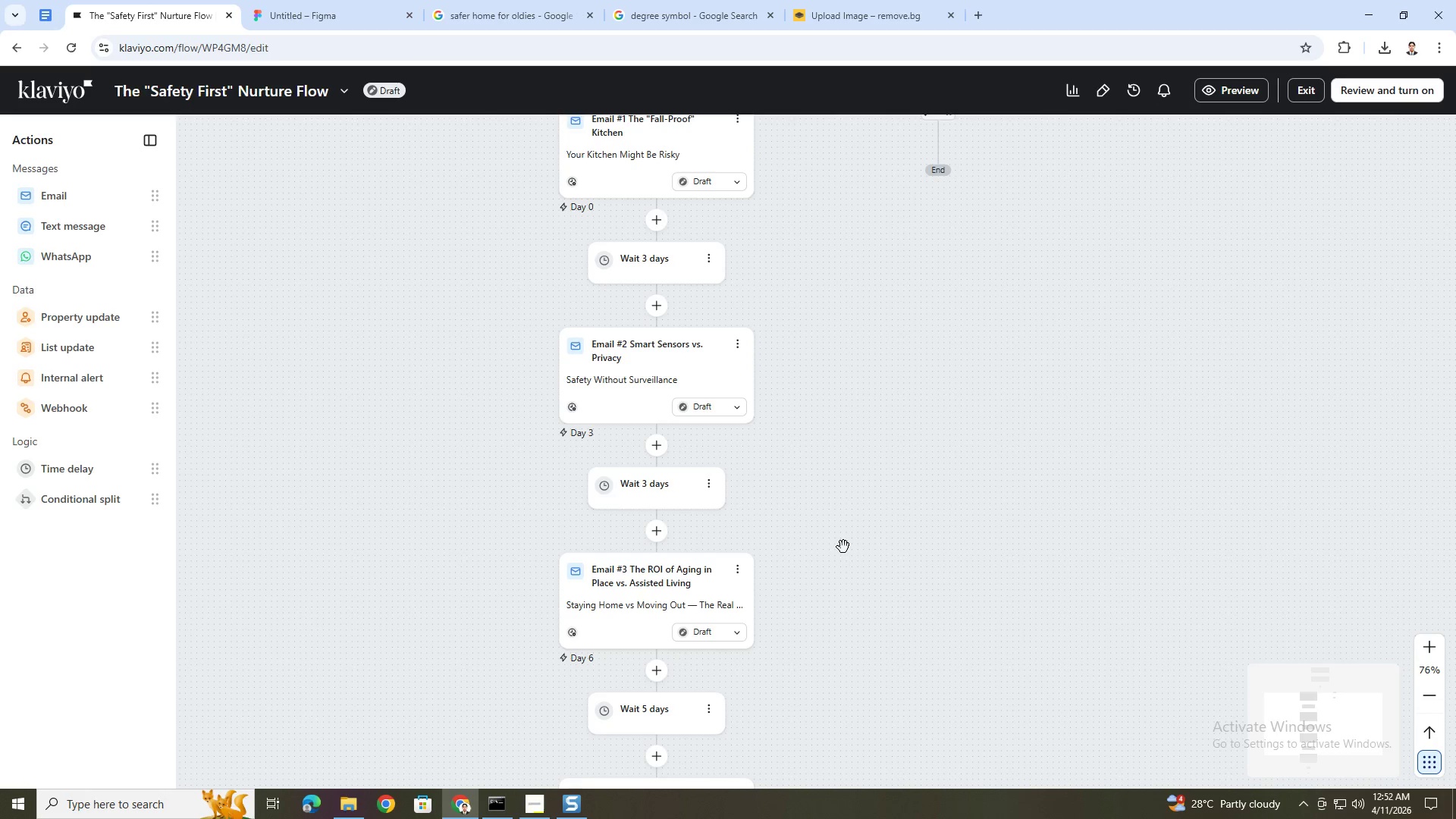 
scroll: coordinate [877, 535], scroll_direction: down, amount: 2.0
 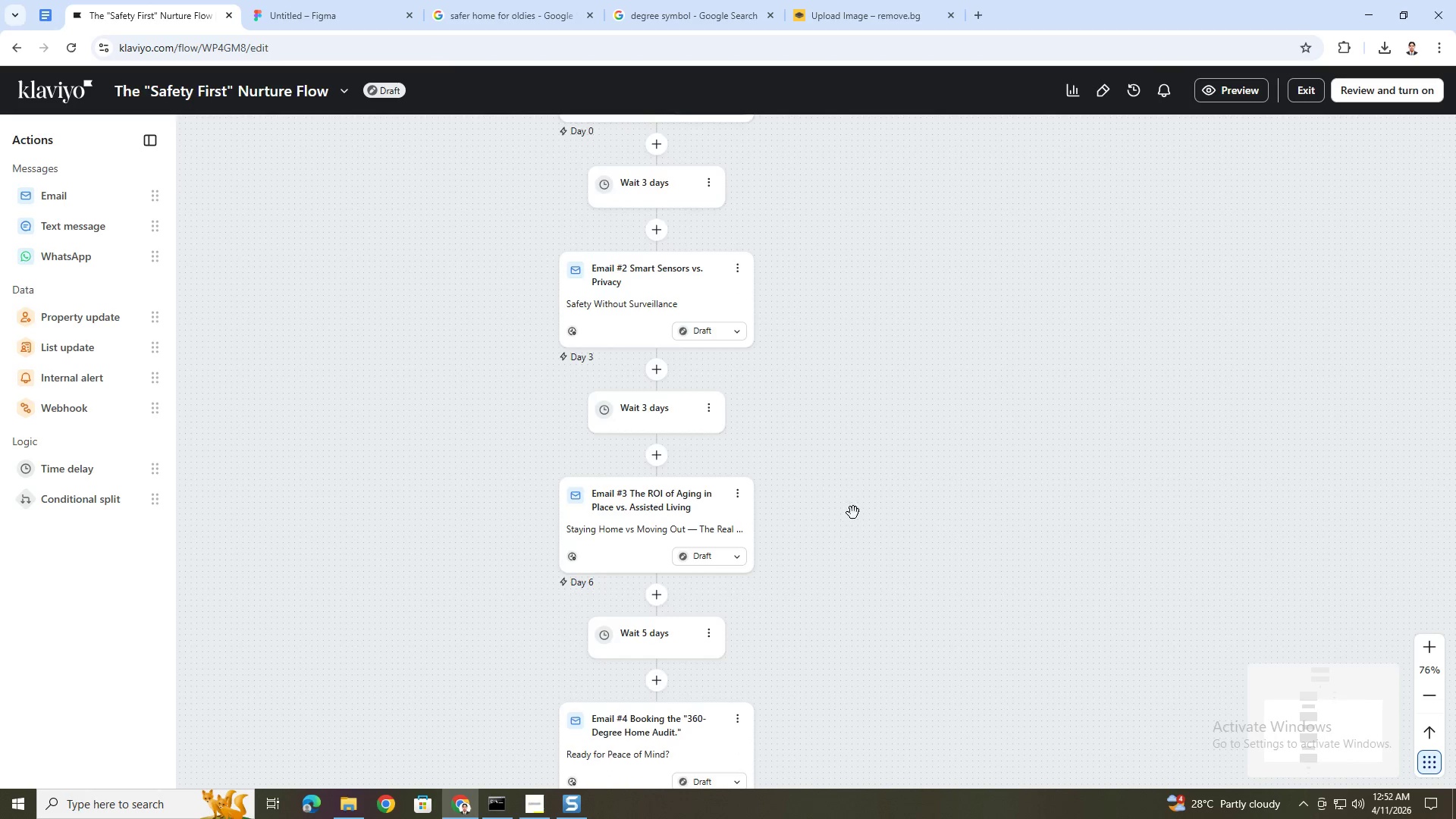 
scroll: coordinate [886, 344], scroll_direction: up, amount: 9.0
 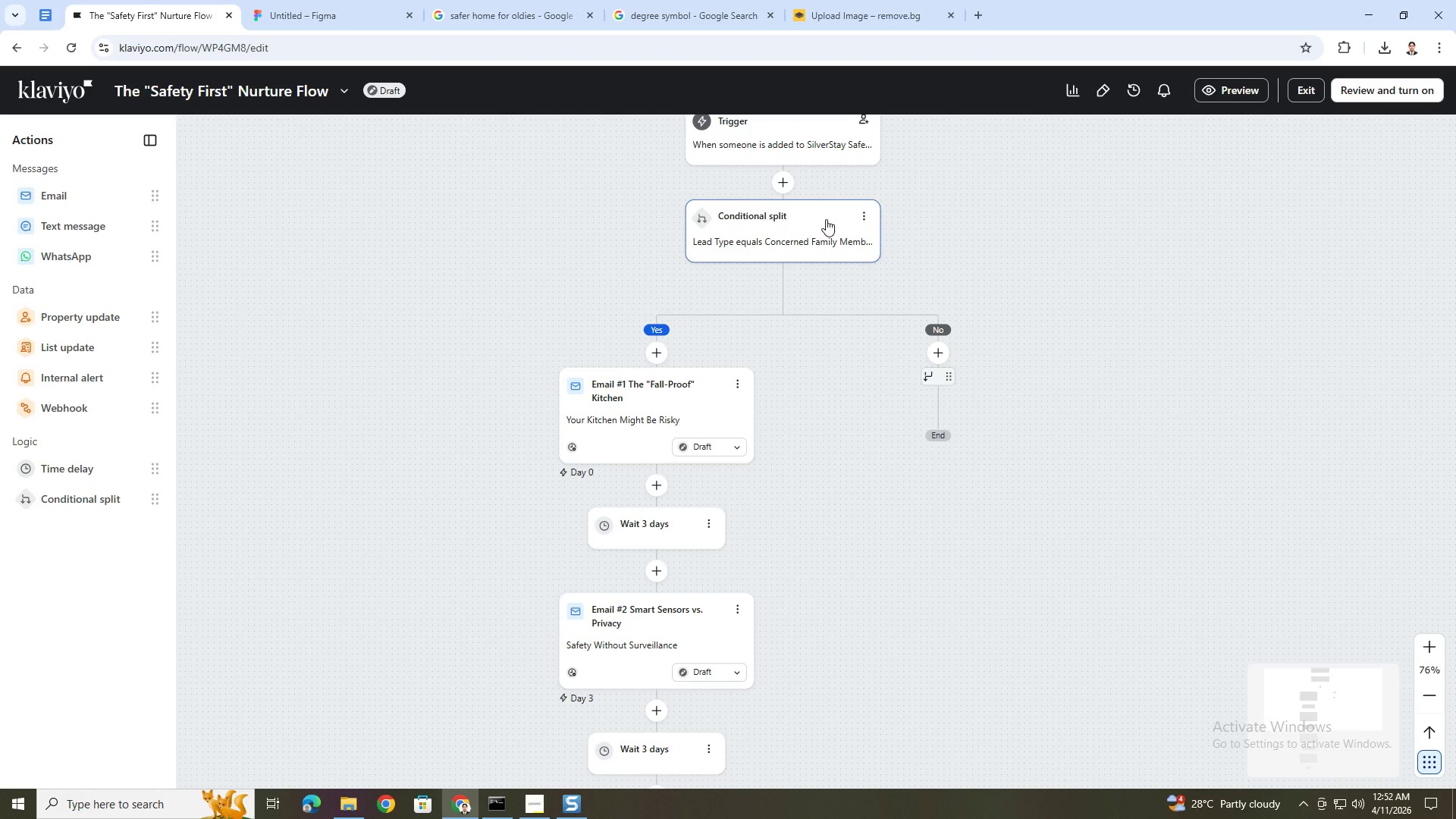 
wait(8.24)
 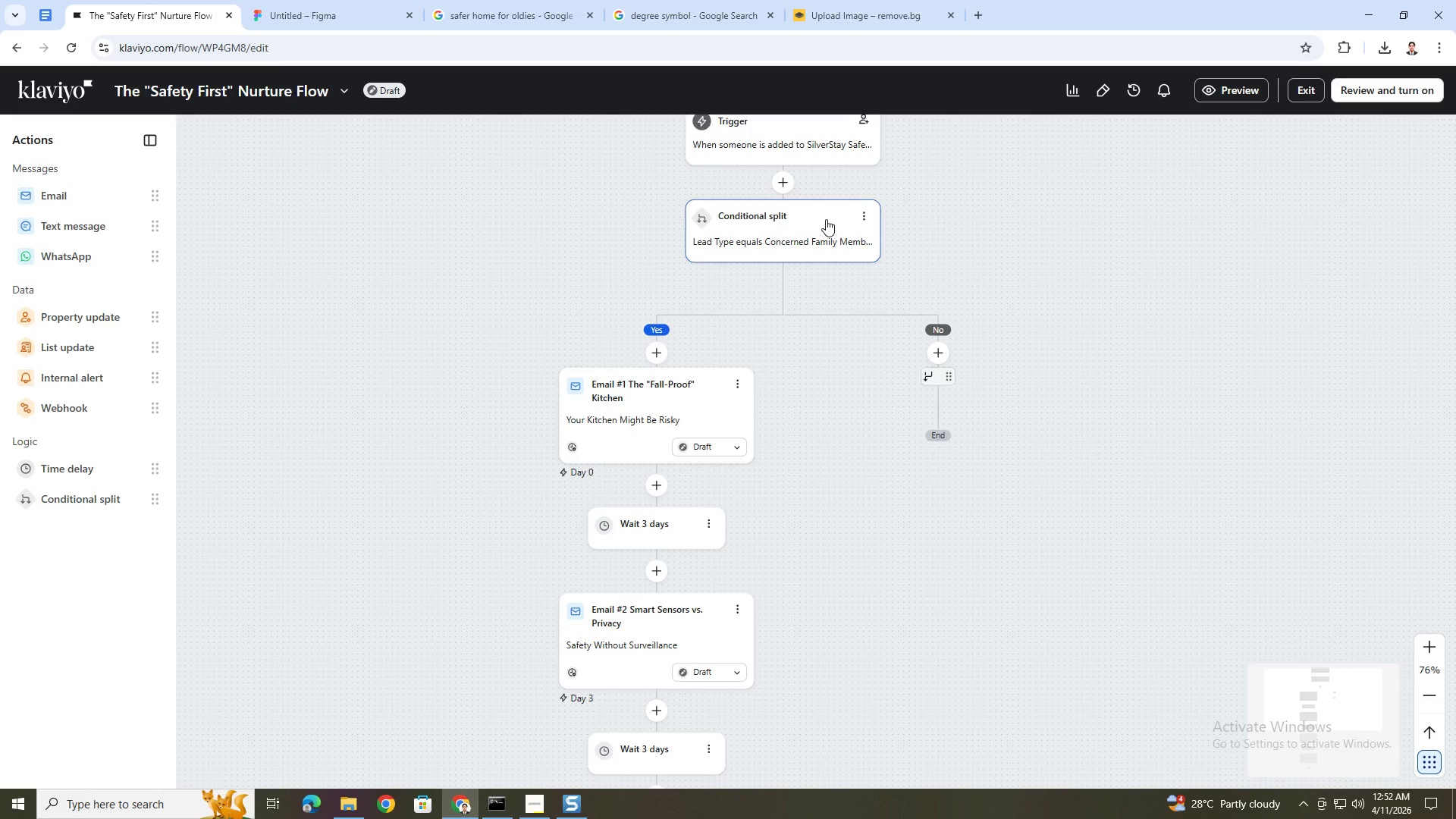 
left_click([826, 219])
 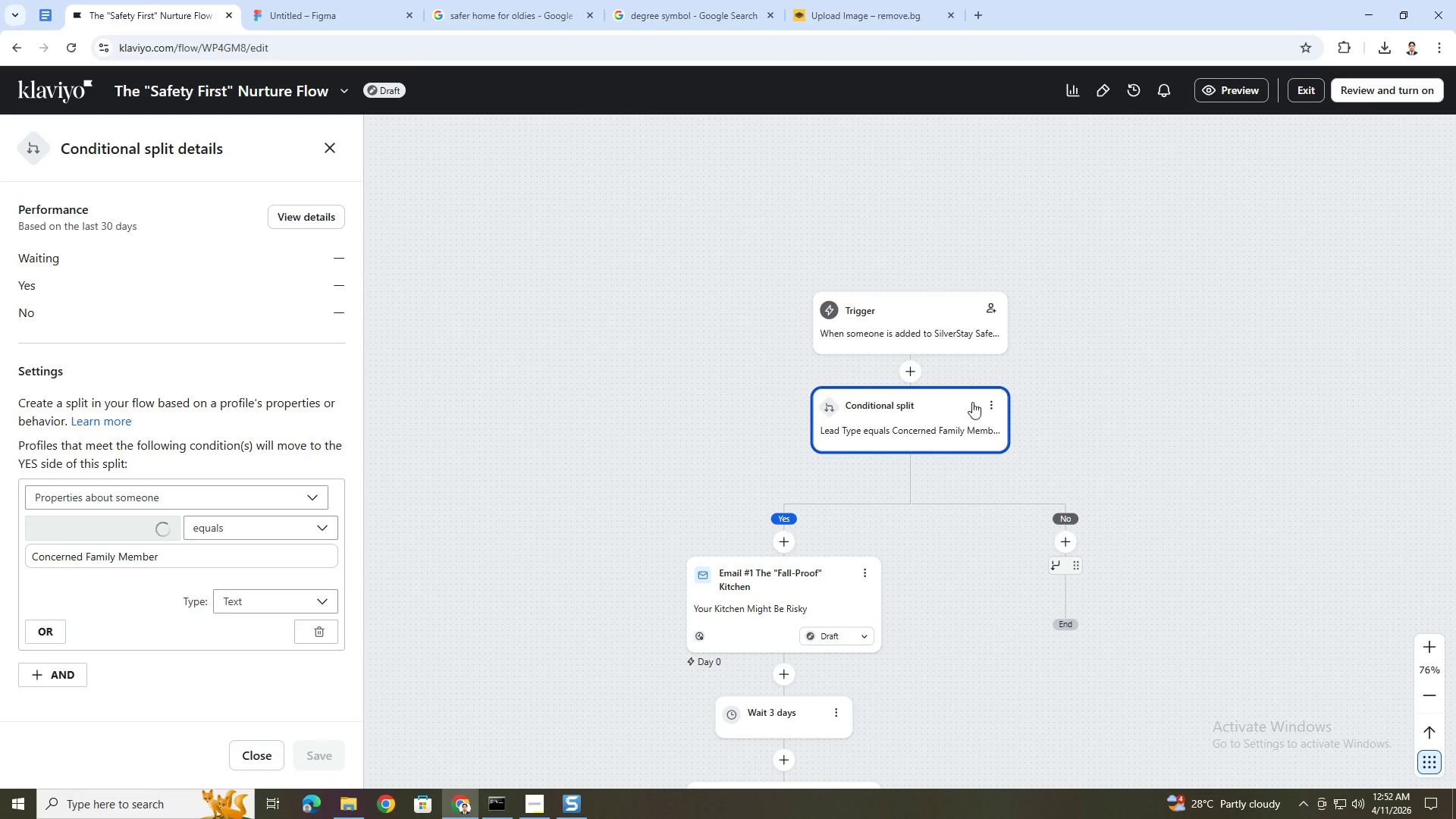 
left_click([992, 405])
 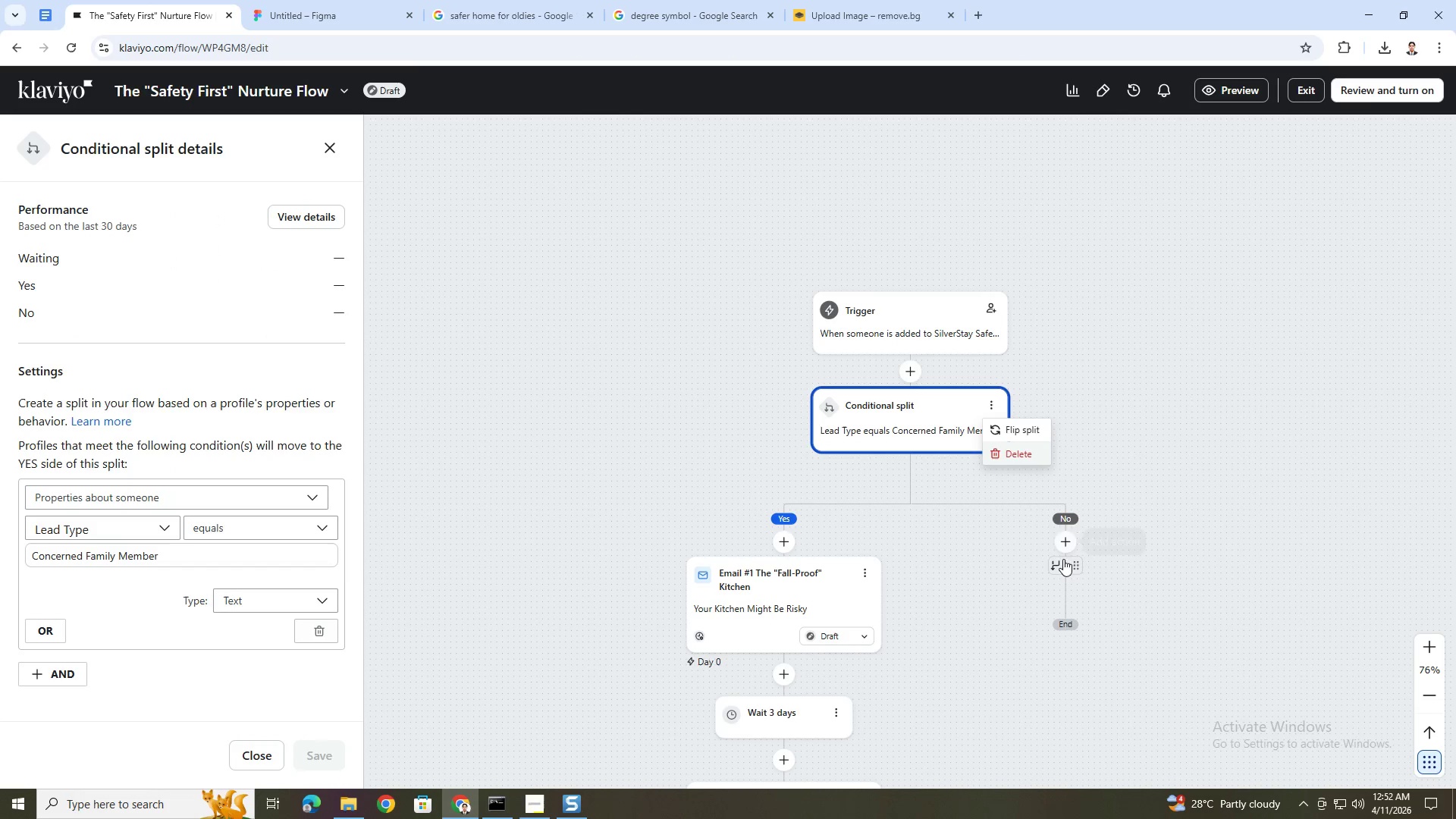 
left_click([1139, 608])
 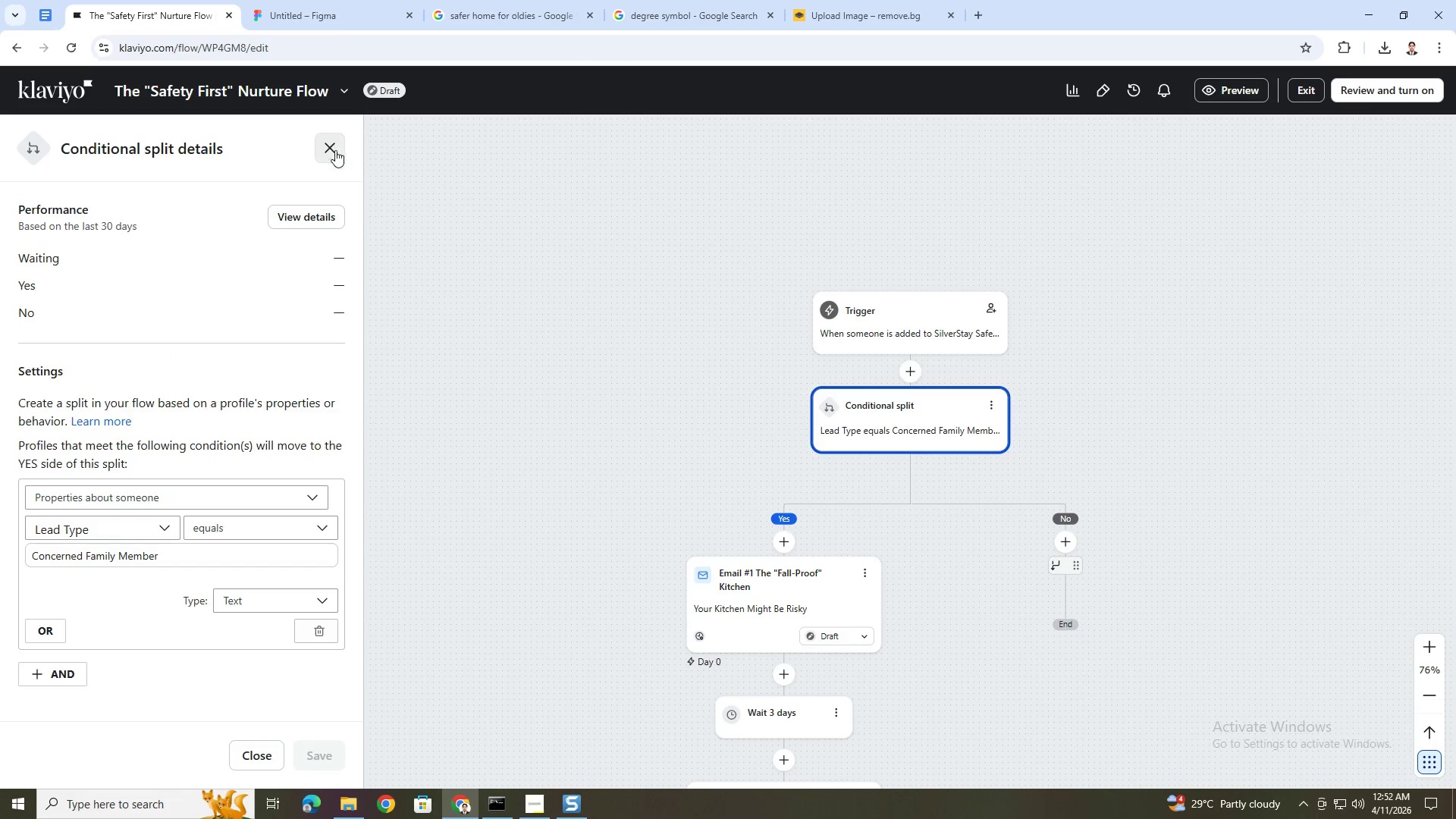 
left_click_drag(start_coordinate=[776, 576], to_coordinate=[927, 384])
 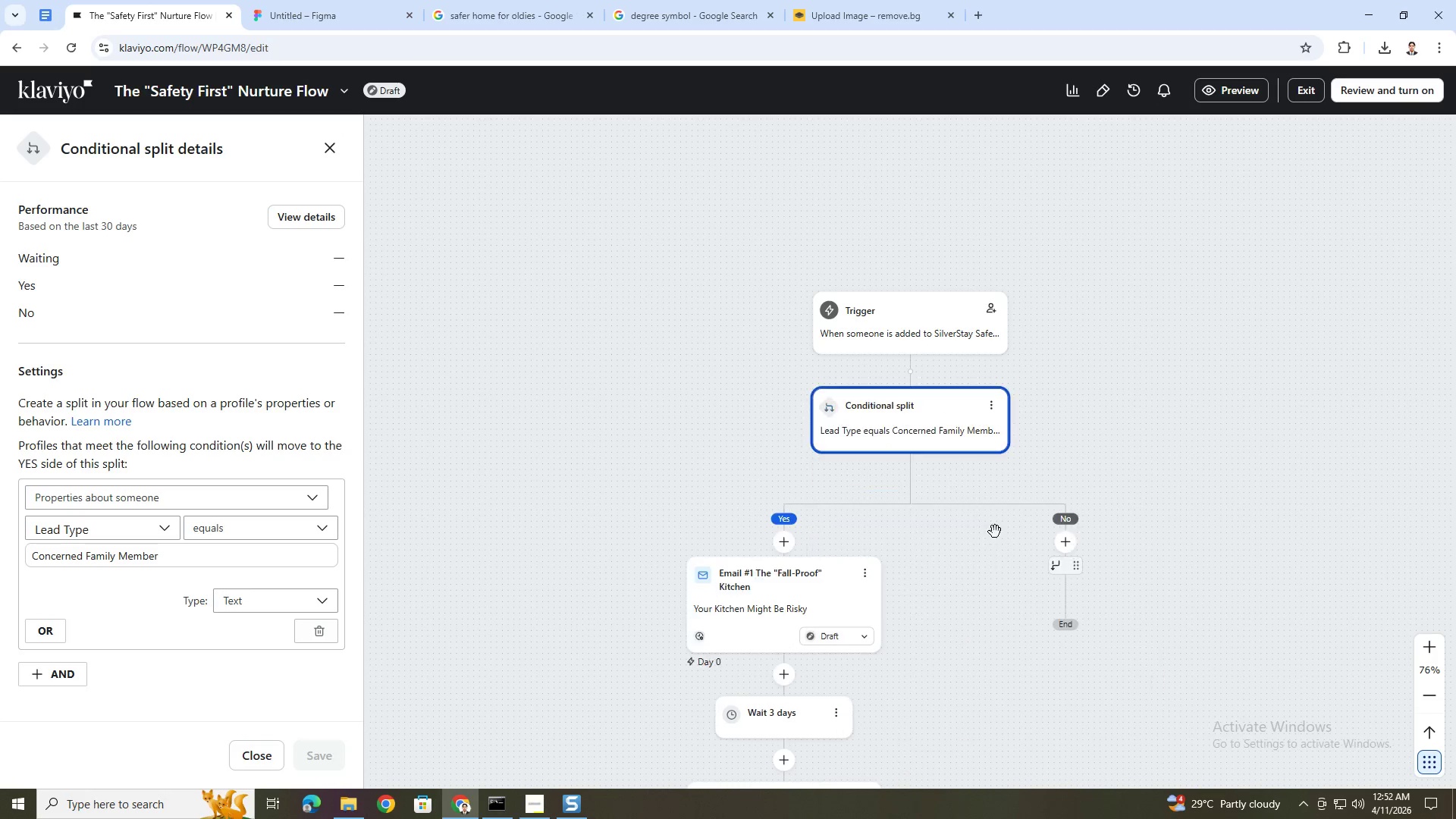 
scroll: coordinate [1009, 538], scroll_direction: down, amount: 3.0
 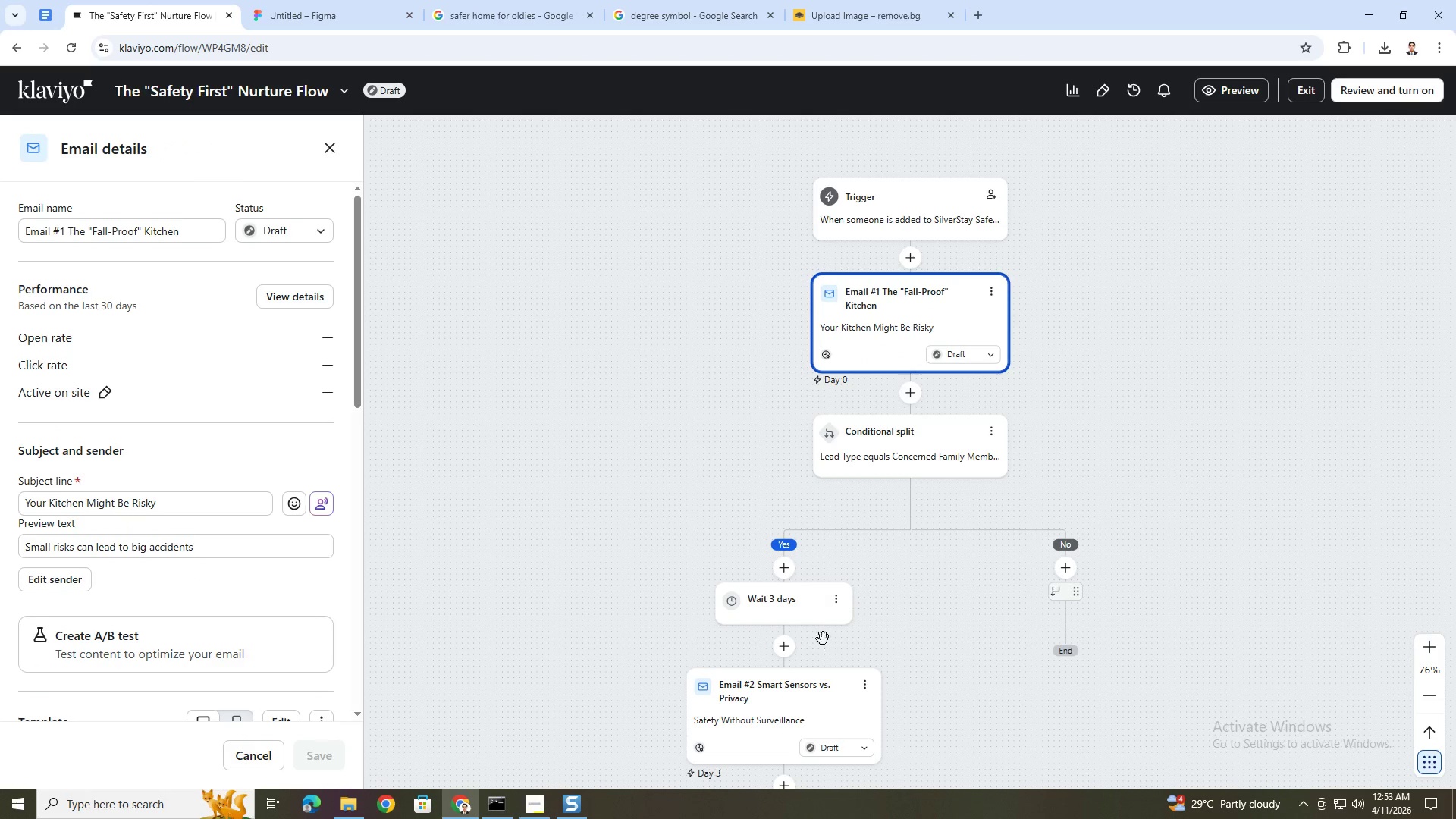 
left_click_drag(start_coordinate=[809, 604], to_coordinate=[909, 408])
 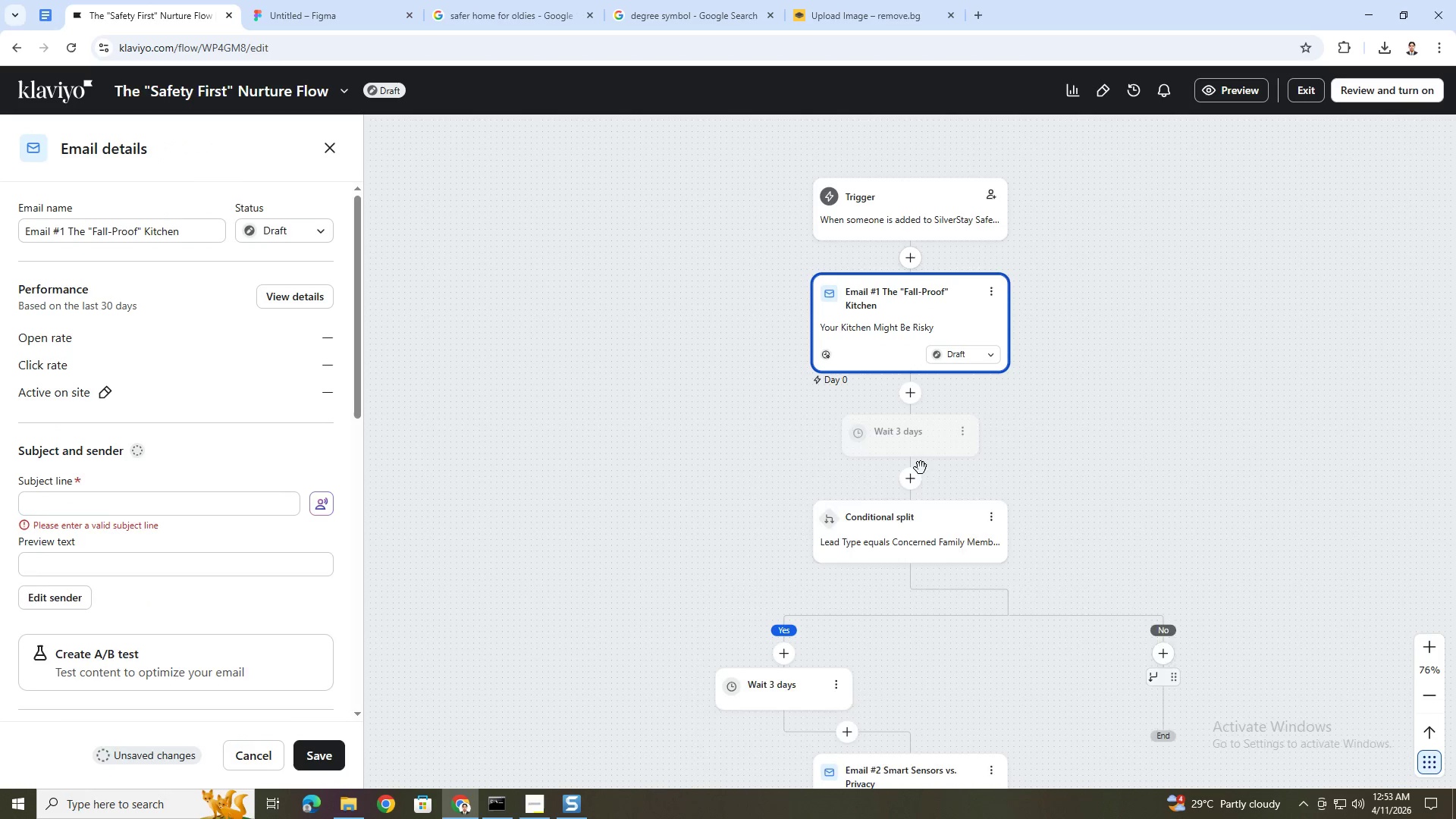 
scroll: coordinate [938, 532], scroll_direction: down, amount: 2.0
 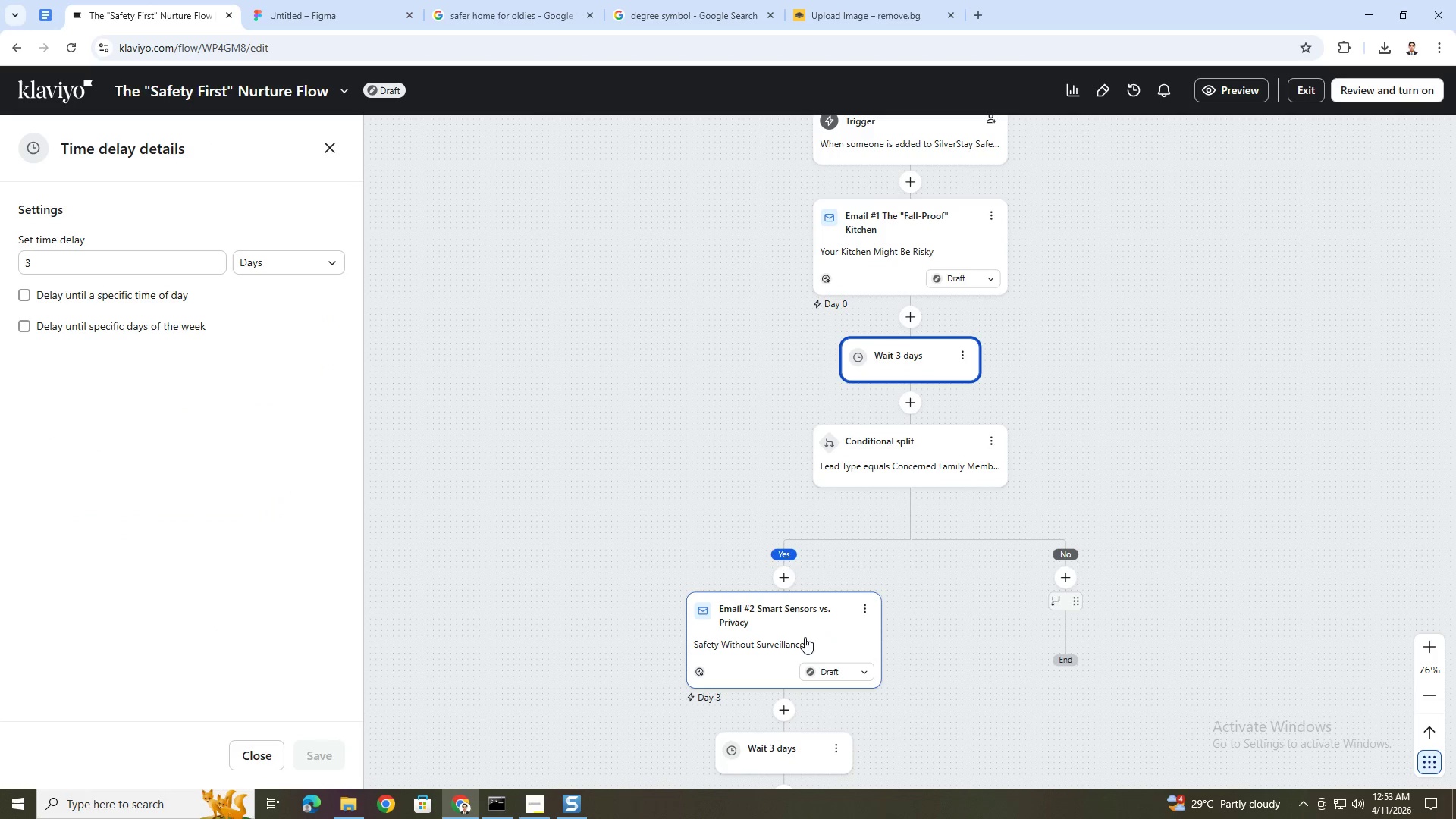 
left_click_drag(start_coordinate=[792, 617], to_coordinate=[918, 419])
 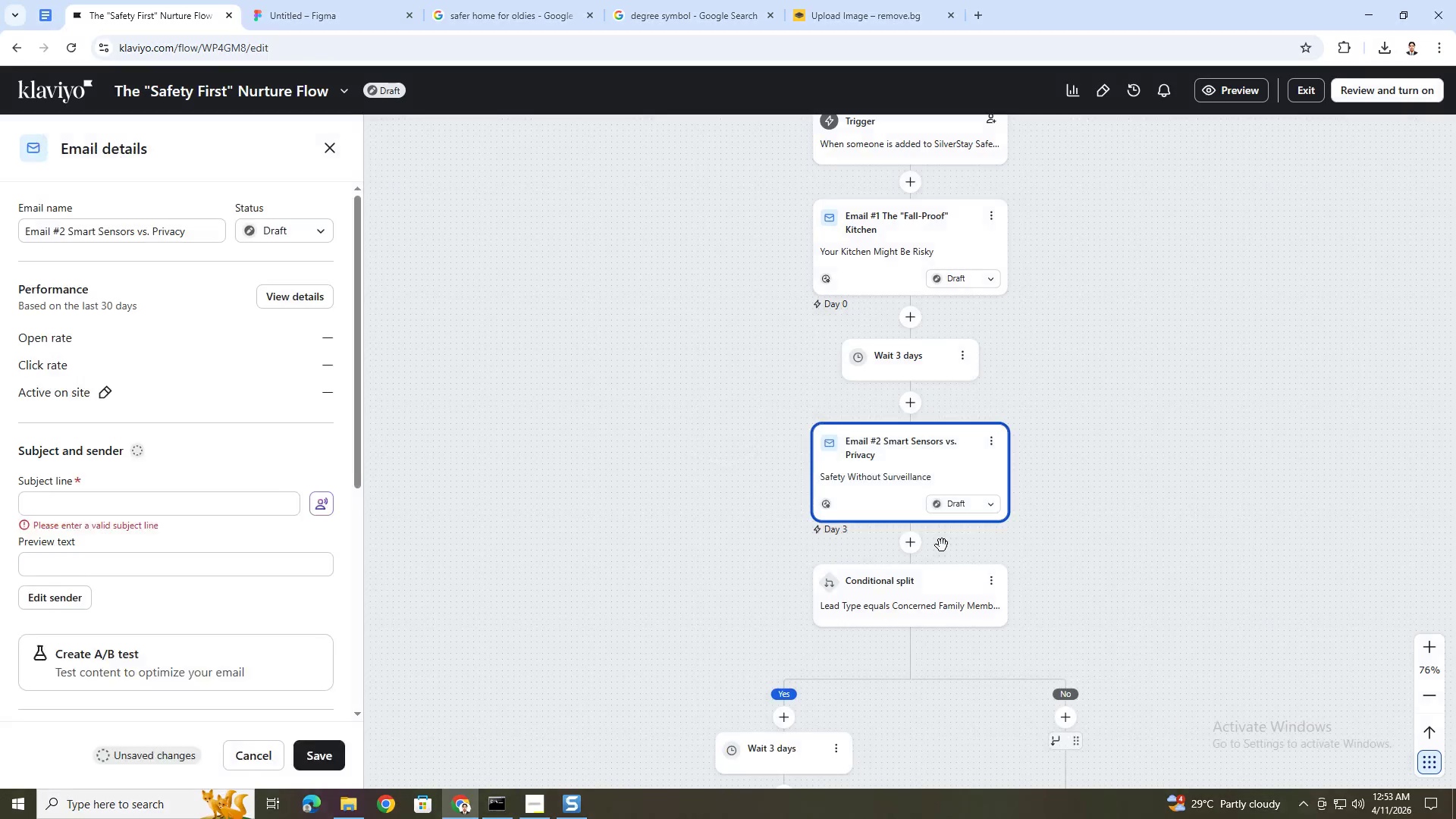 
scroll: coordinate [942, 545], scroll_direction: down, amount: 3.0
 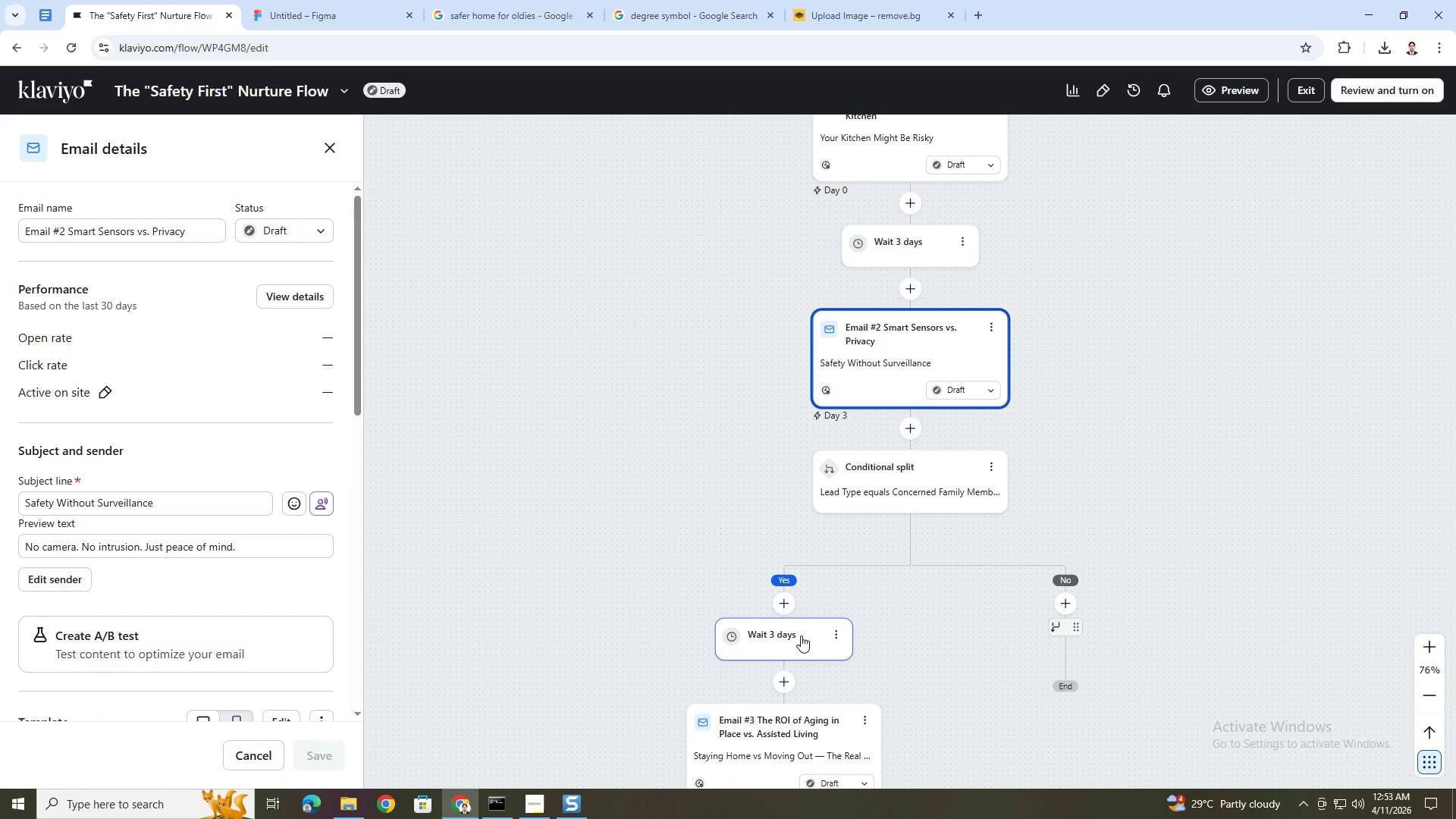 
left_click_drag(start_coordinate=[799, 635], to_coordinate=[912, 436])
 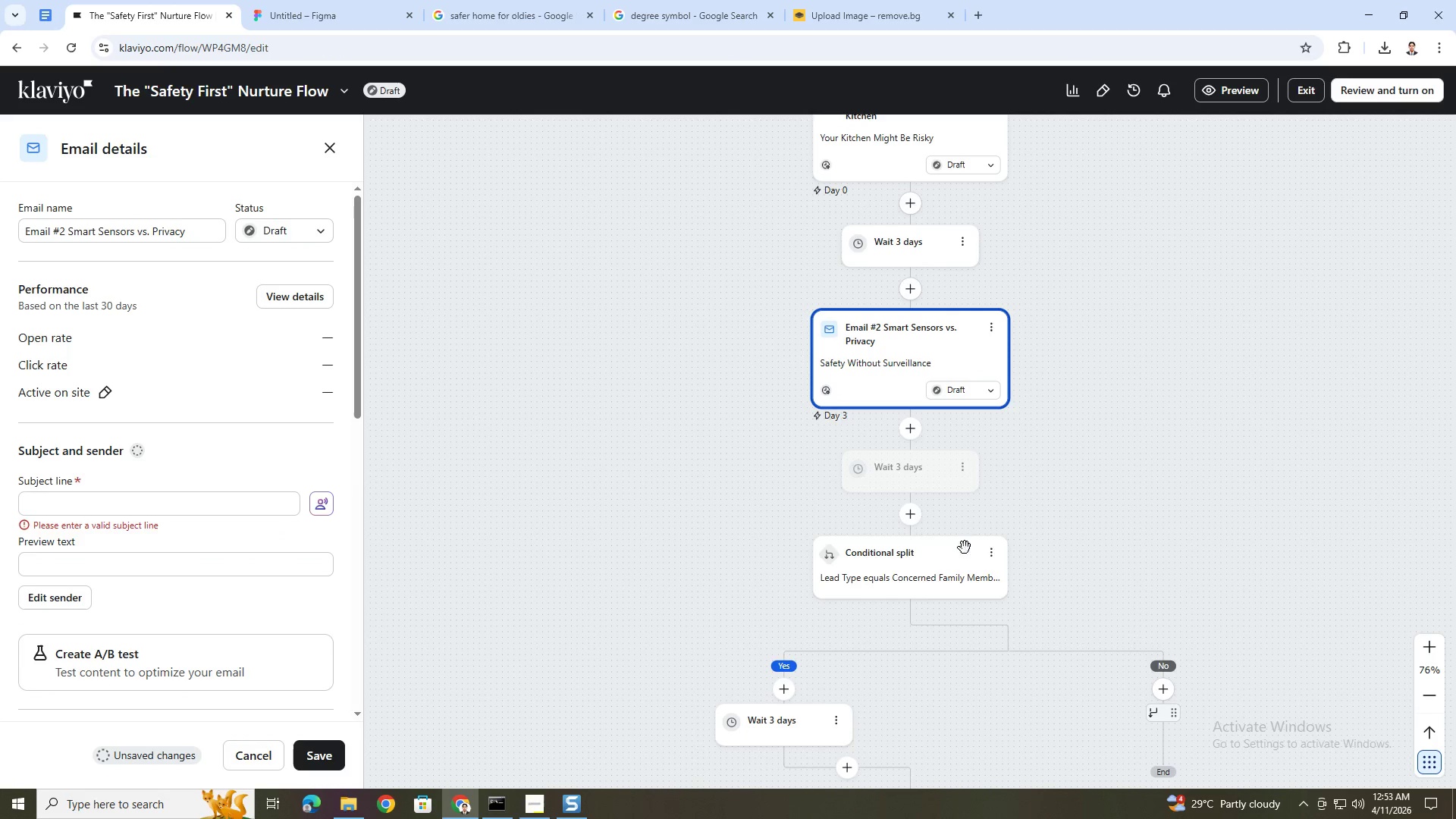 
scroll: coordinate [964, 569], scroll_direction: down, amount: 4.0
 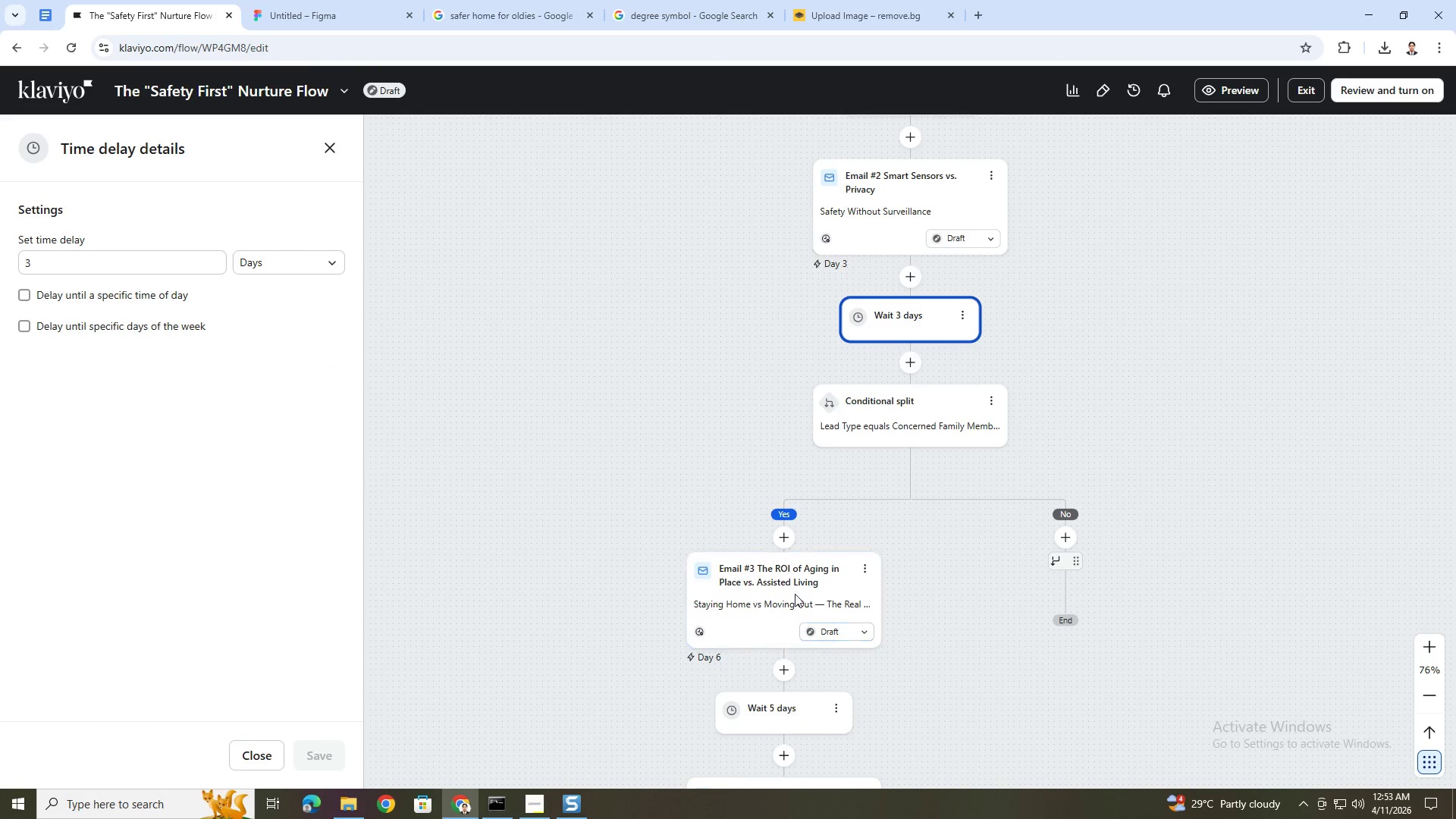 
left_click_drag(start_coordinate=[799, 579], to_coordinate=[906, 374])
 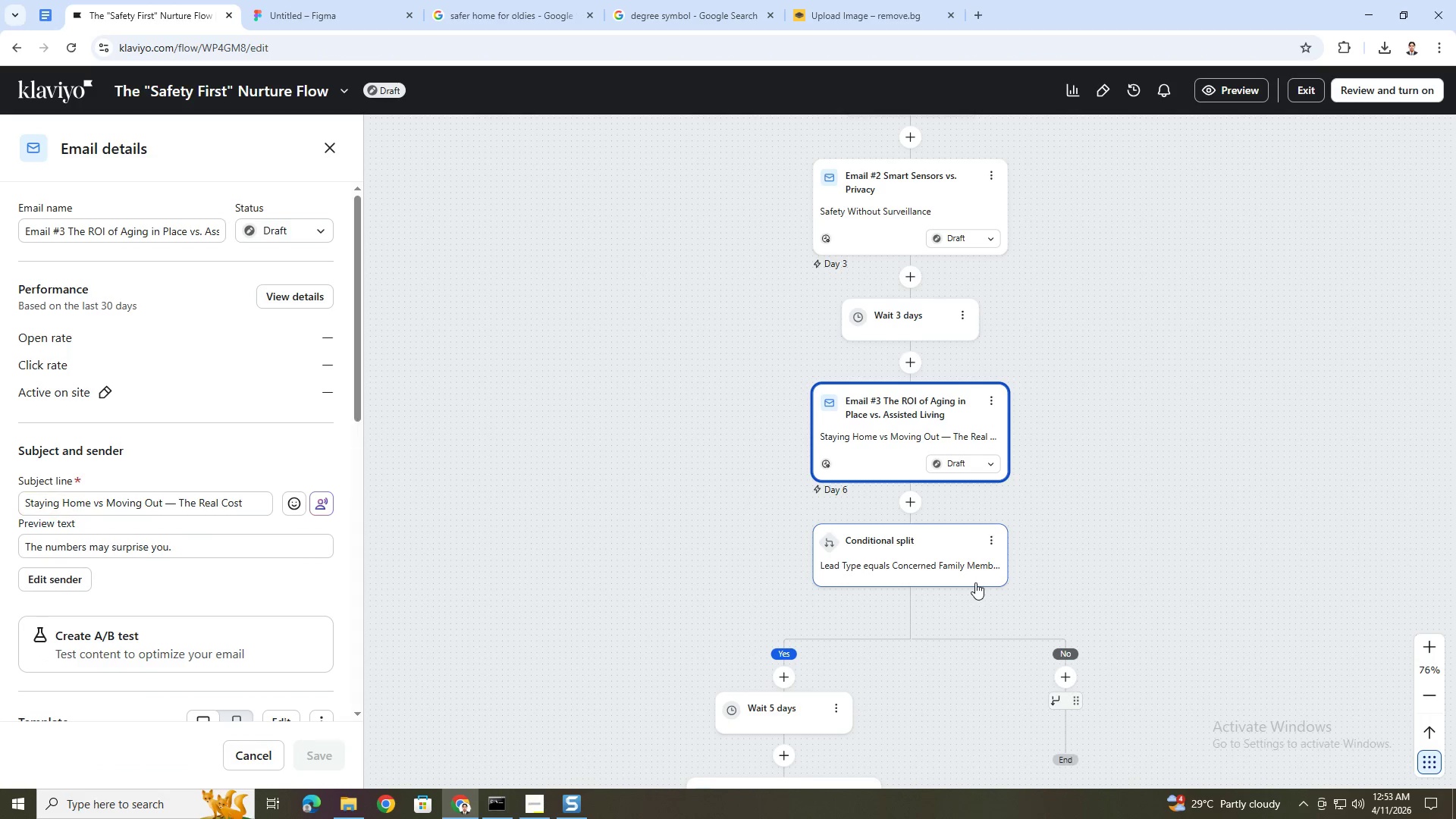 
scroll: coordinate [975, 582], scroll_direction: down, amount: 2.0
 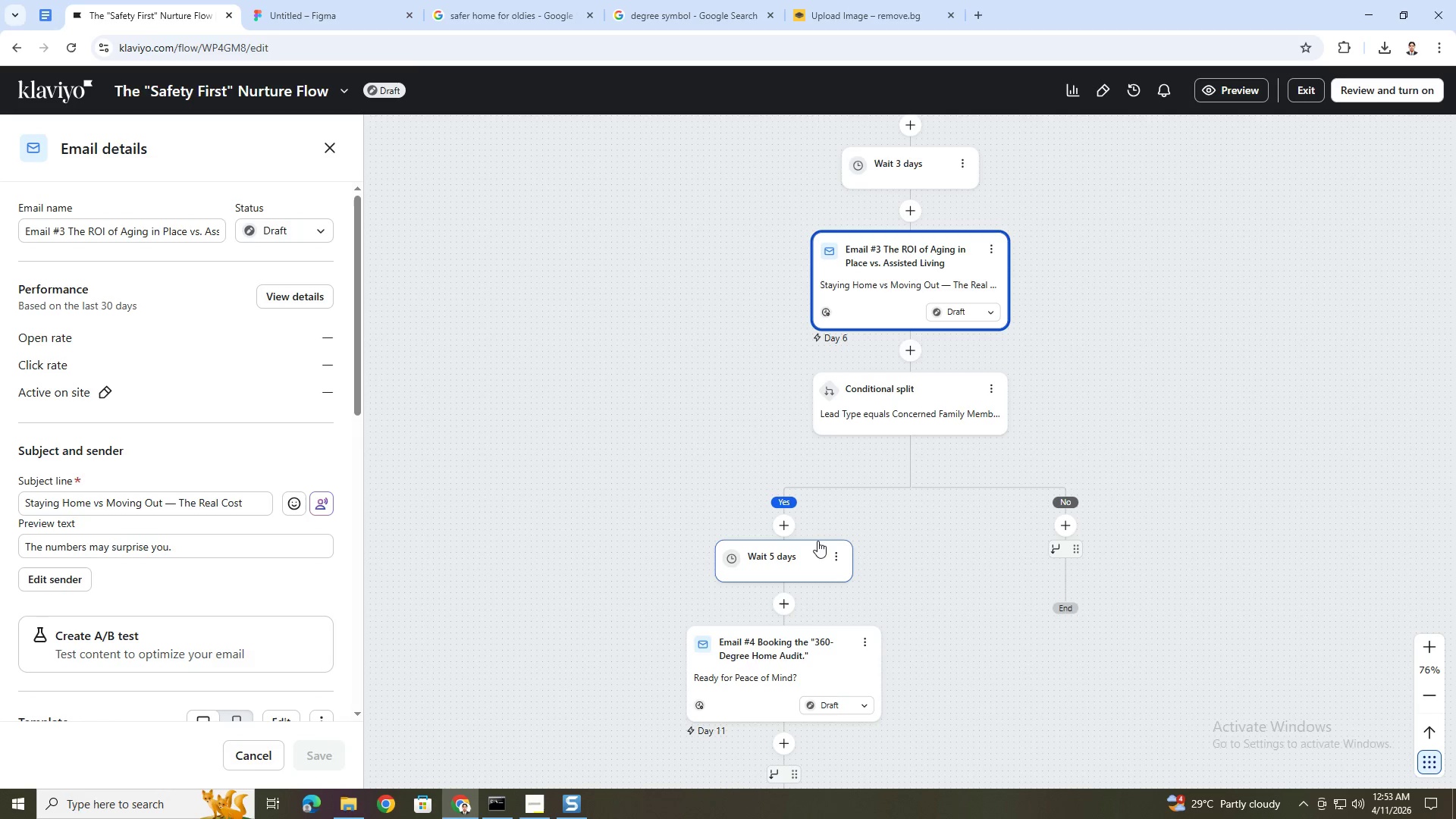 
left_click_drag(start_coordinate=[808, 557], to_coordinate=[917, 374])
 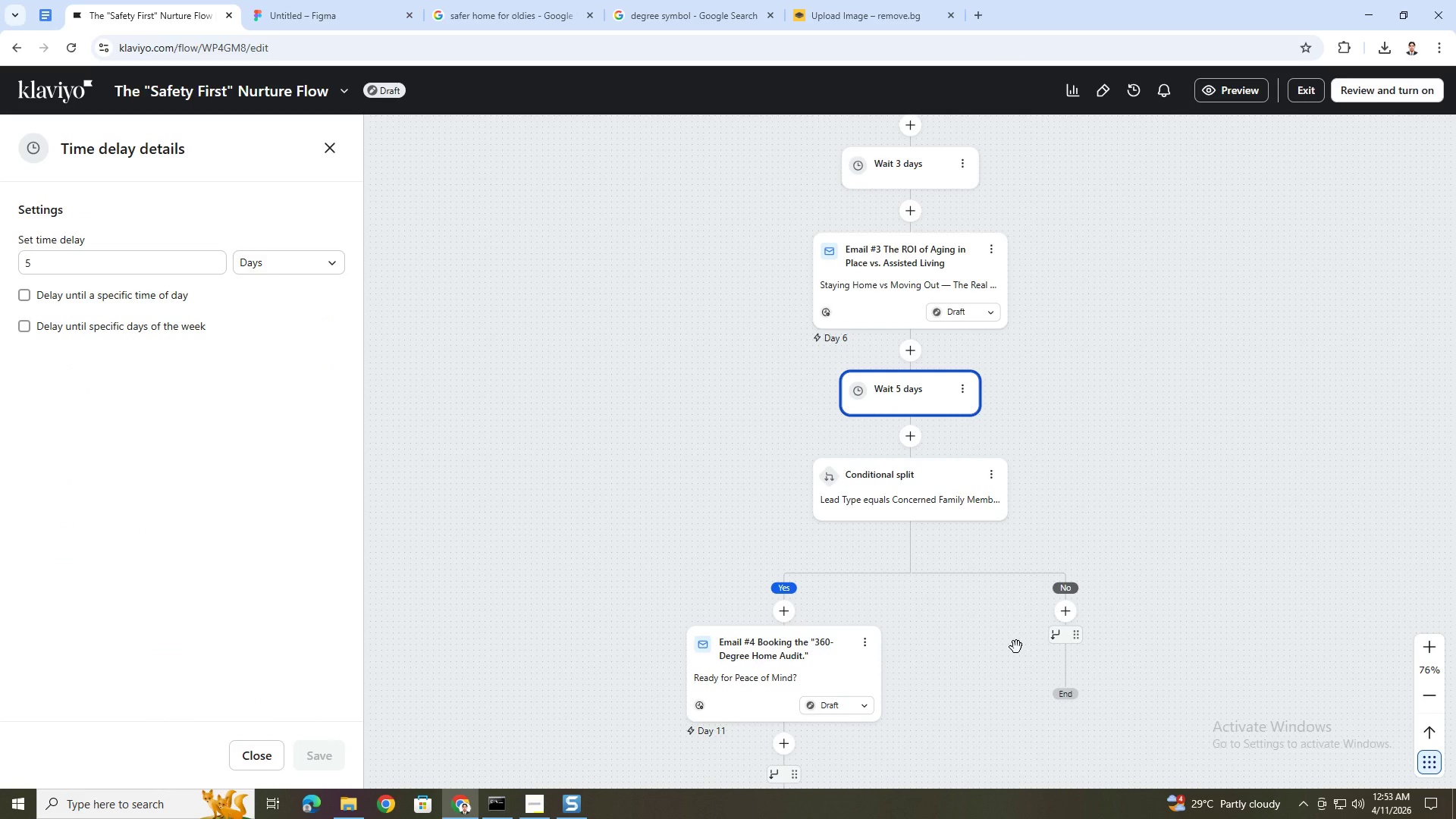 
scroll: coordinate [1037, 643], scroll_direction: down, amount: 4.0
 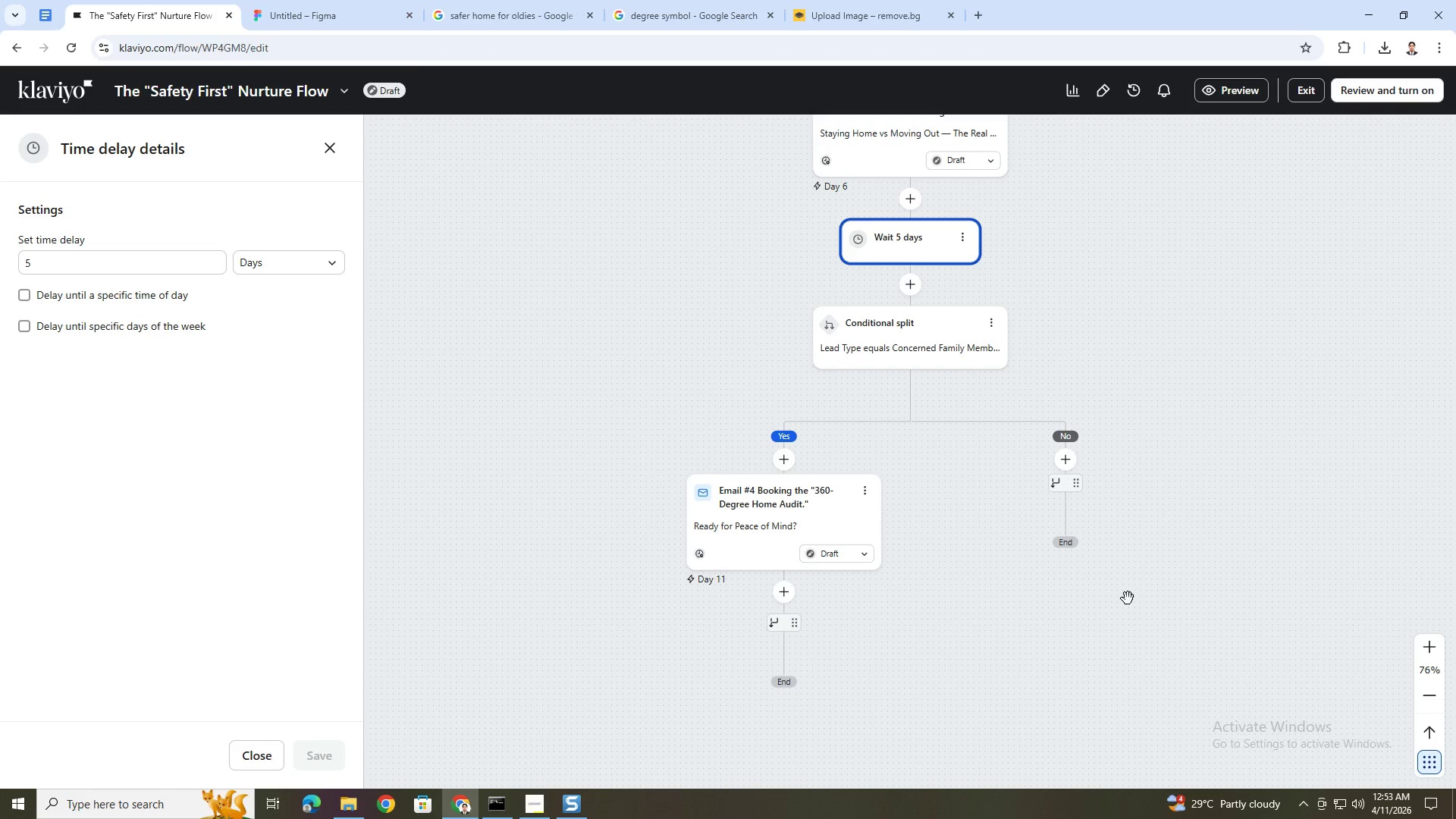 
wait(6.36)
 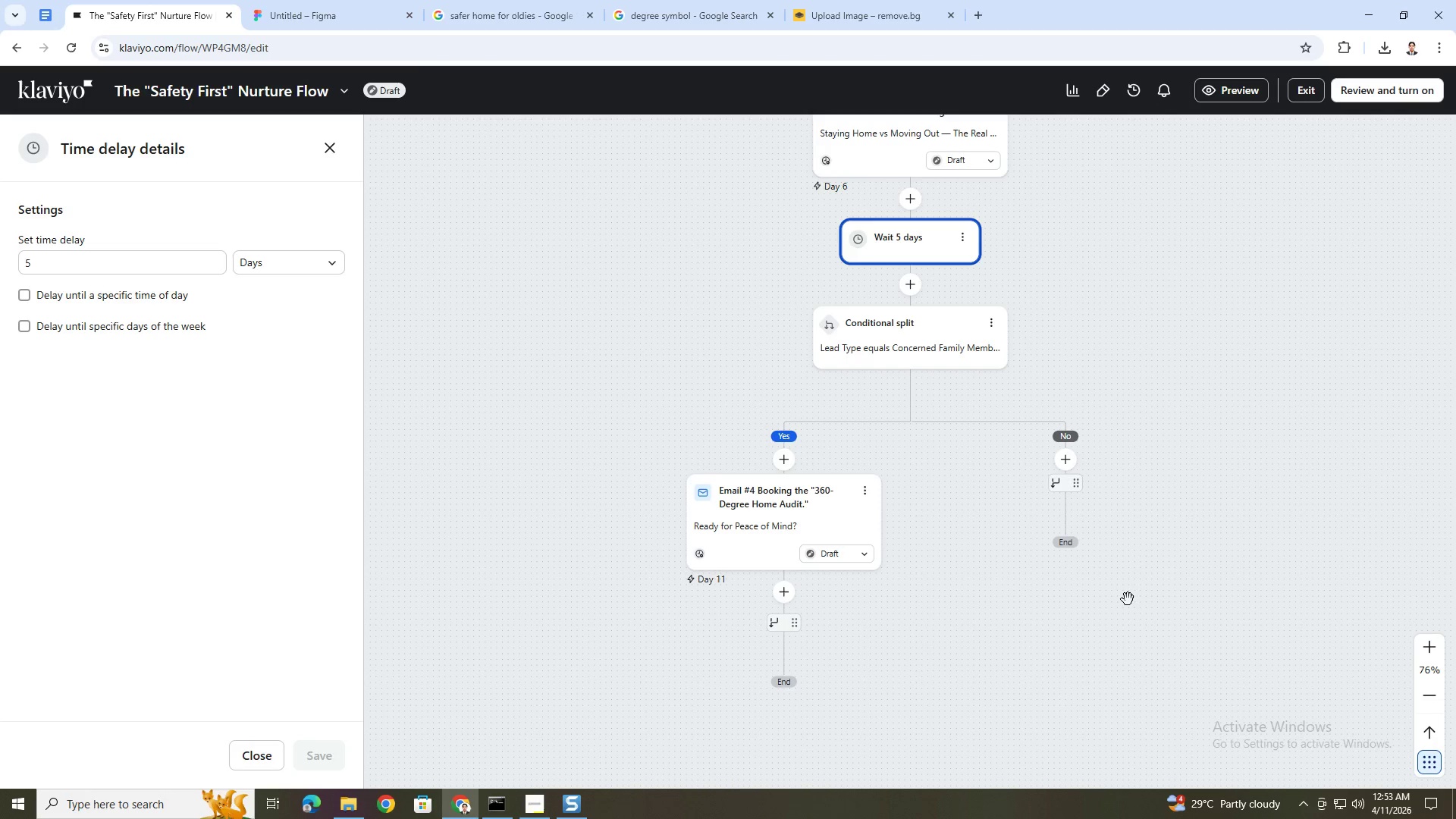 
scroll: coordinate [1128, 598], scroll_direction: down, amount: 2.0
 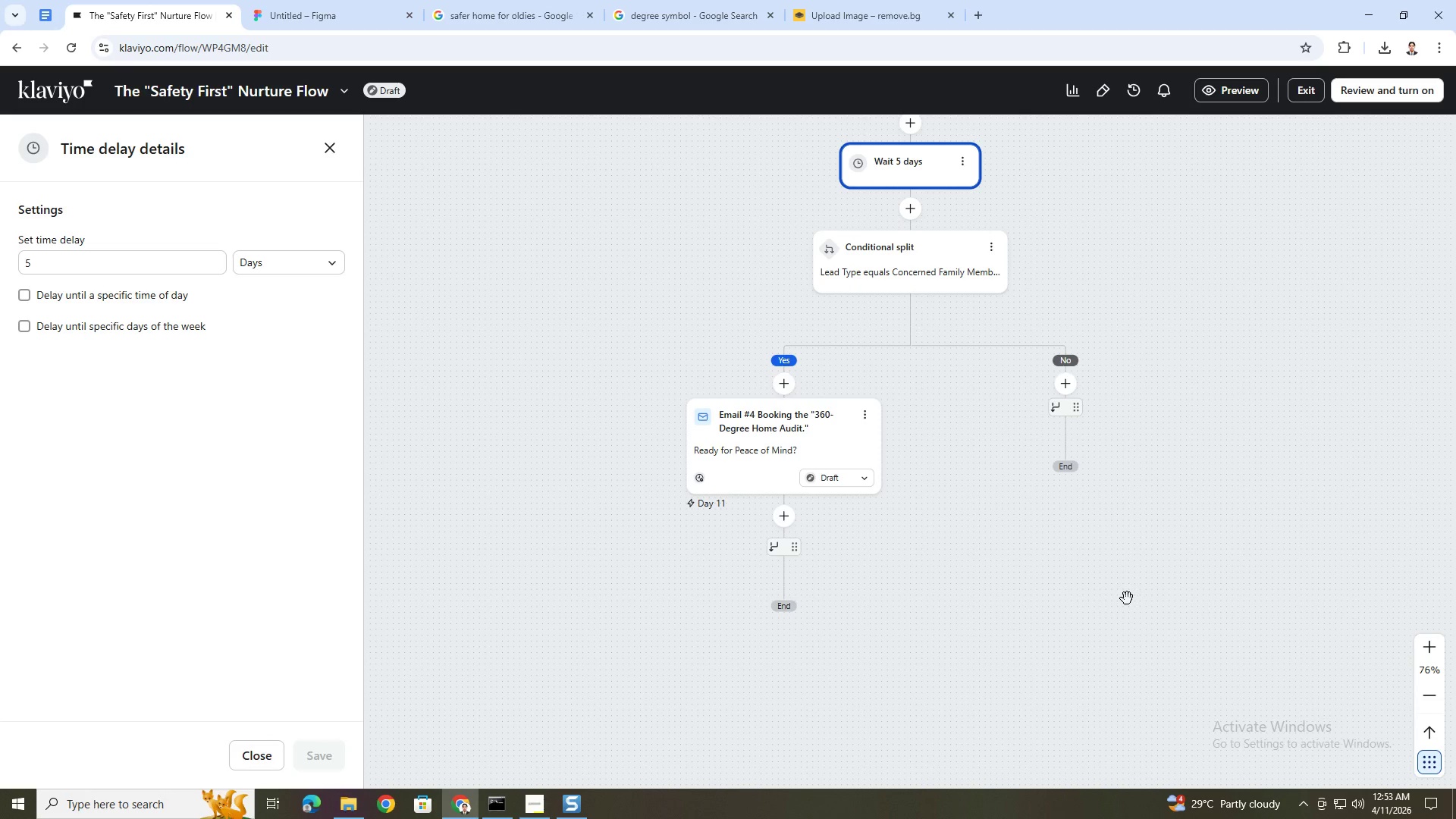 
wait(9.67)
 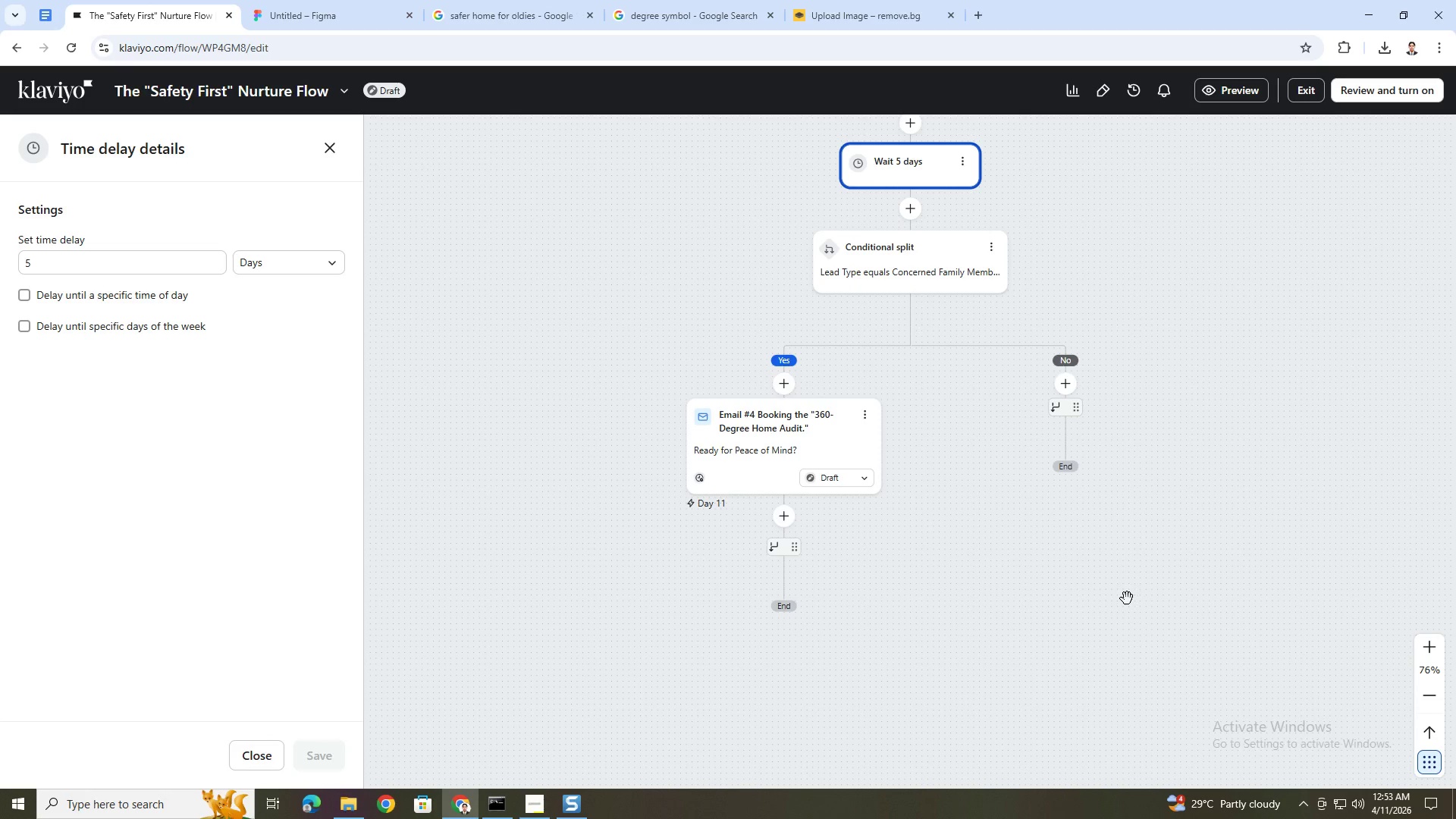 
left_click([1053, 563])
 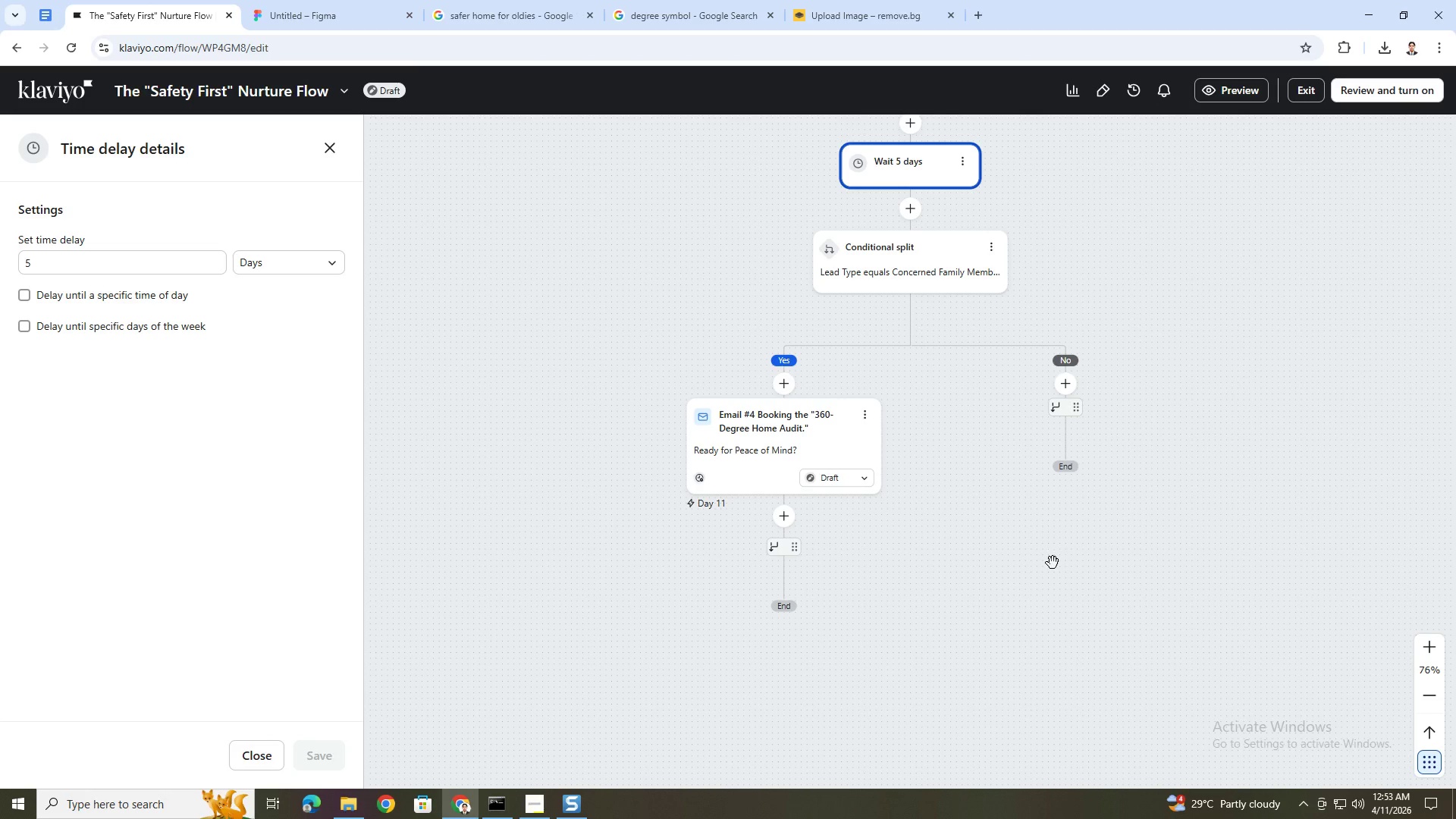 
hold_key(key=ControlLeft, duration=0.8)
 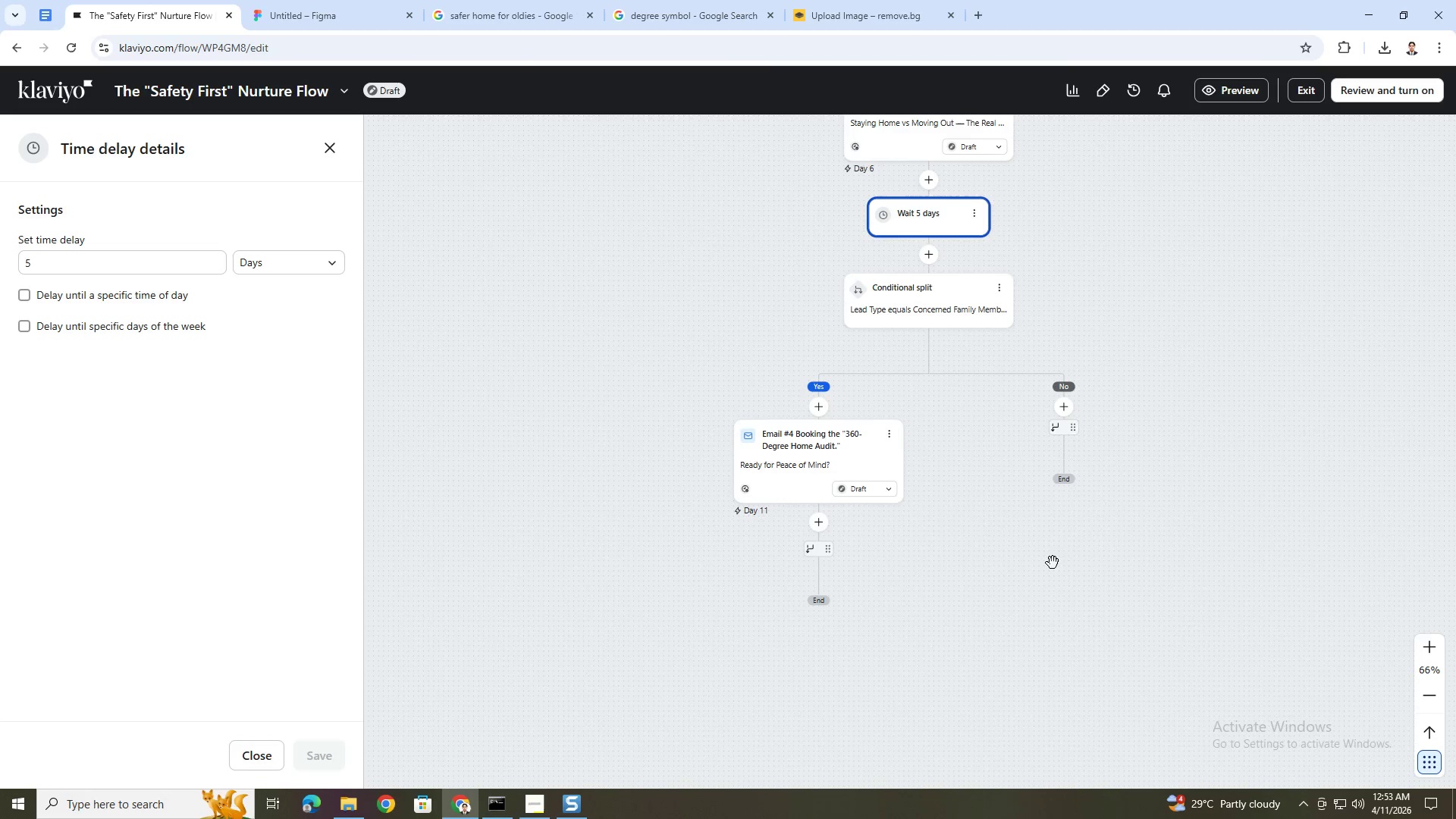 
hold_key(key=ControlLeft, duration=1.5)
 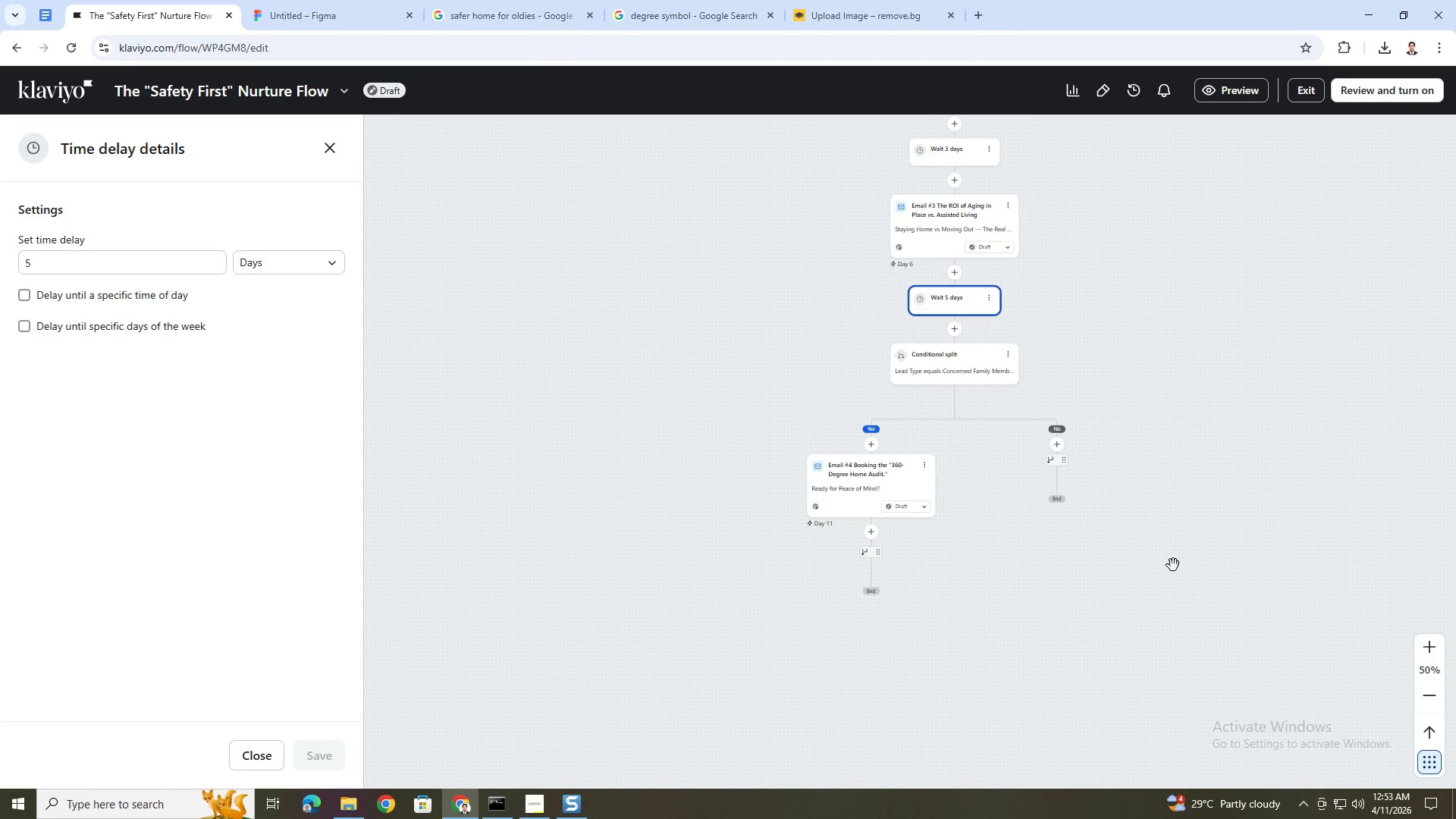 
scroll: coordinate [1053, 563], scroll_direction: up, amount: 2.0
 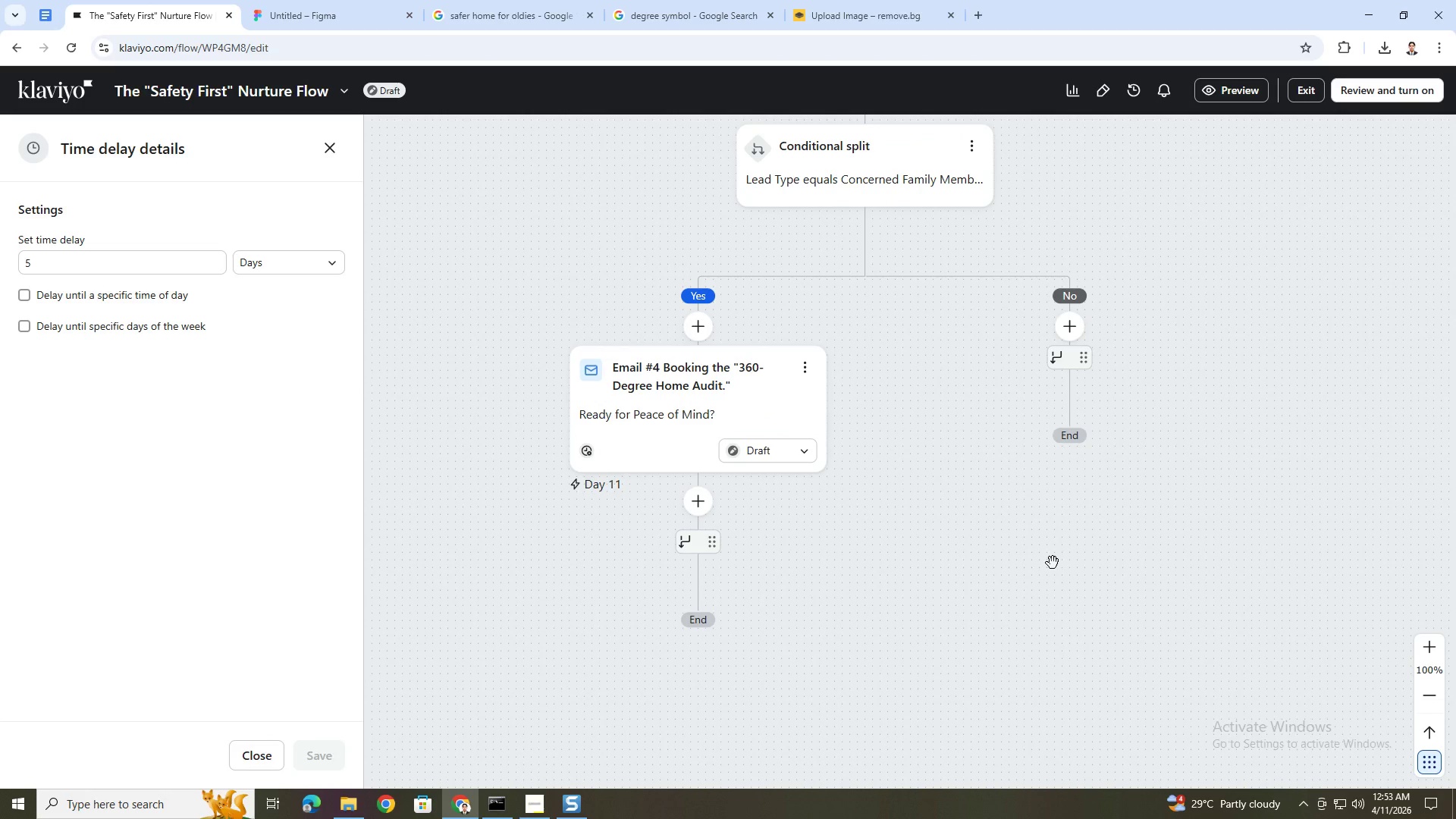 
scroll: coordinate [1053, 563], scroll_direction: down, amount: 3.0
 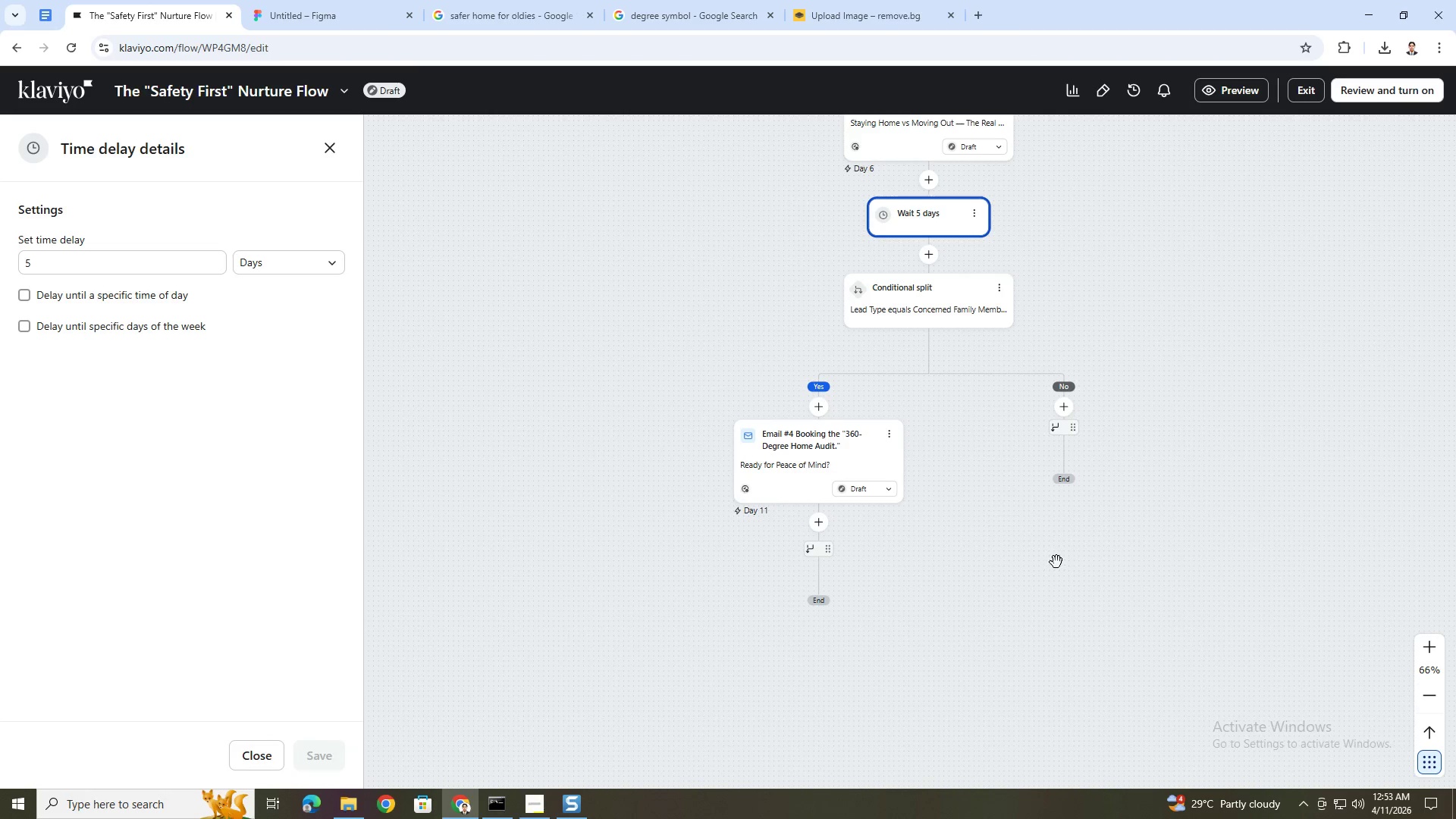 
key(Control+ControlLeft)
 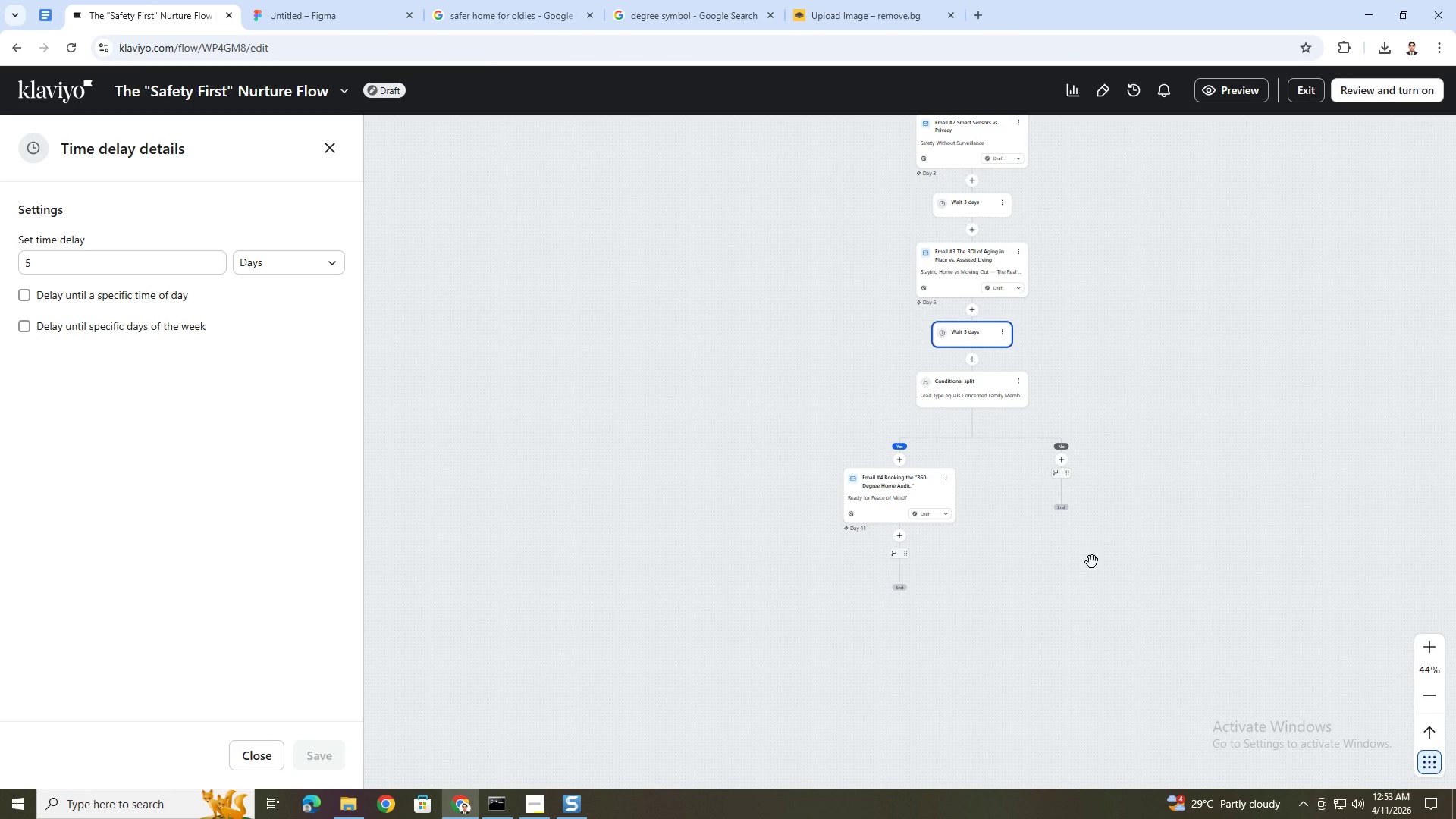 
key(Control+ControlLeft)
 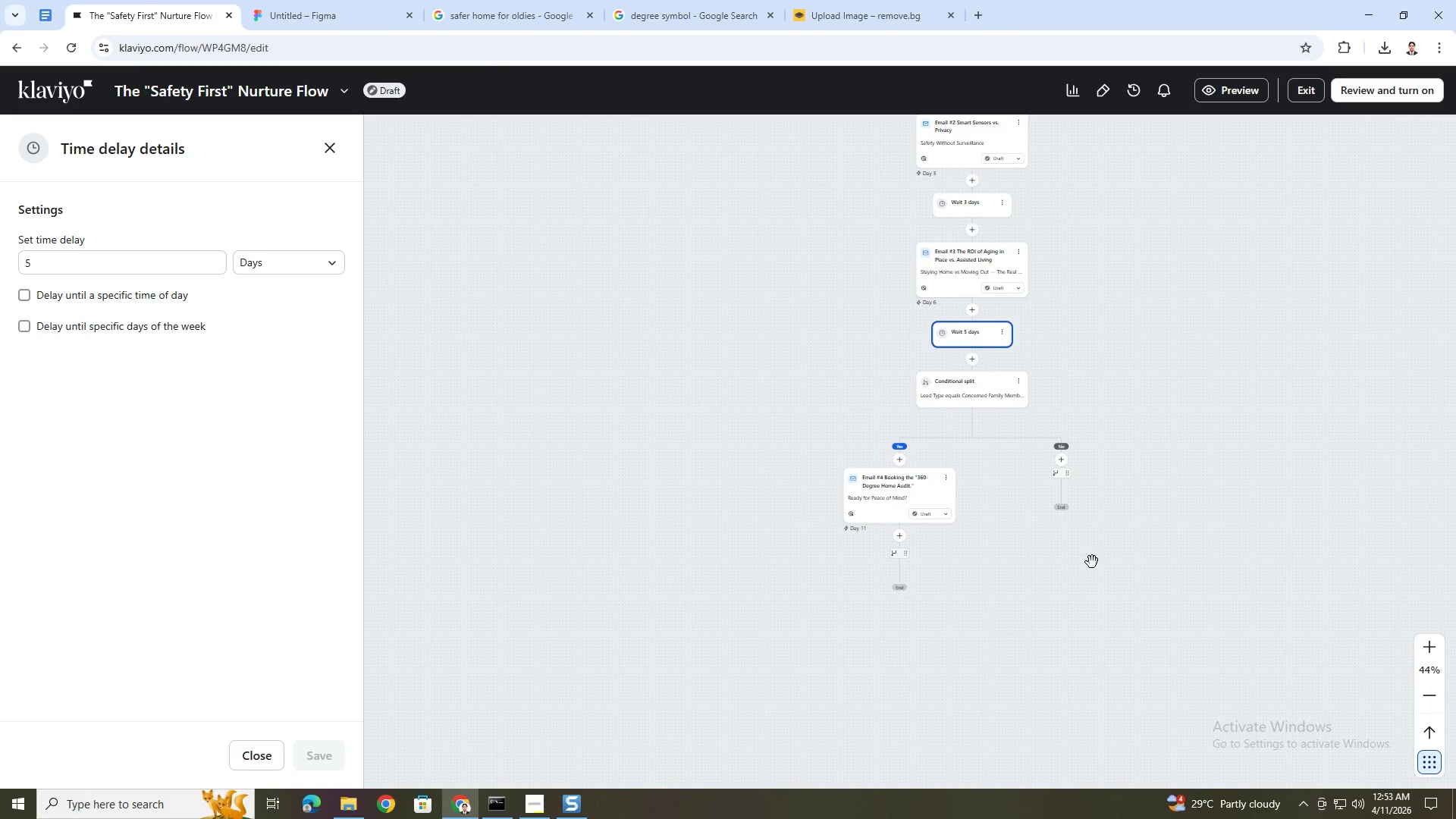 
scroll: coordinate [1056, 562], scroll_direction: down, amount: 3.0
 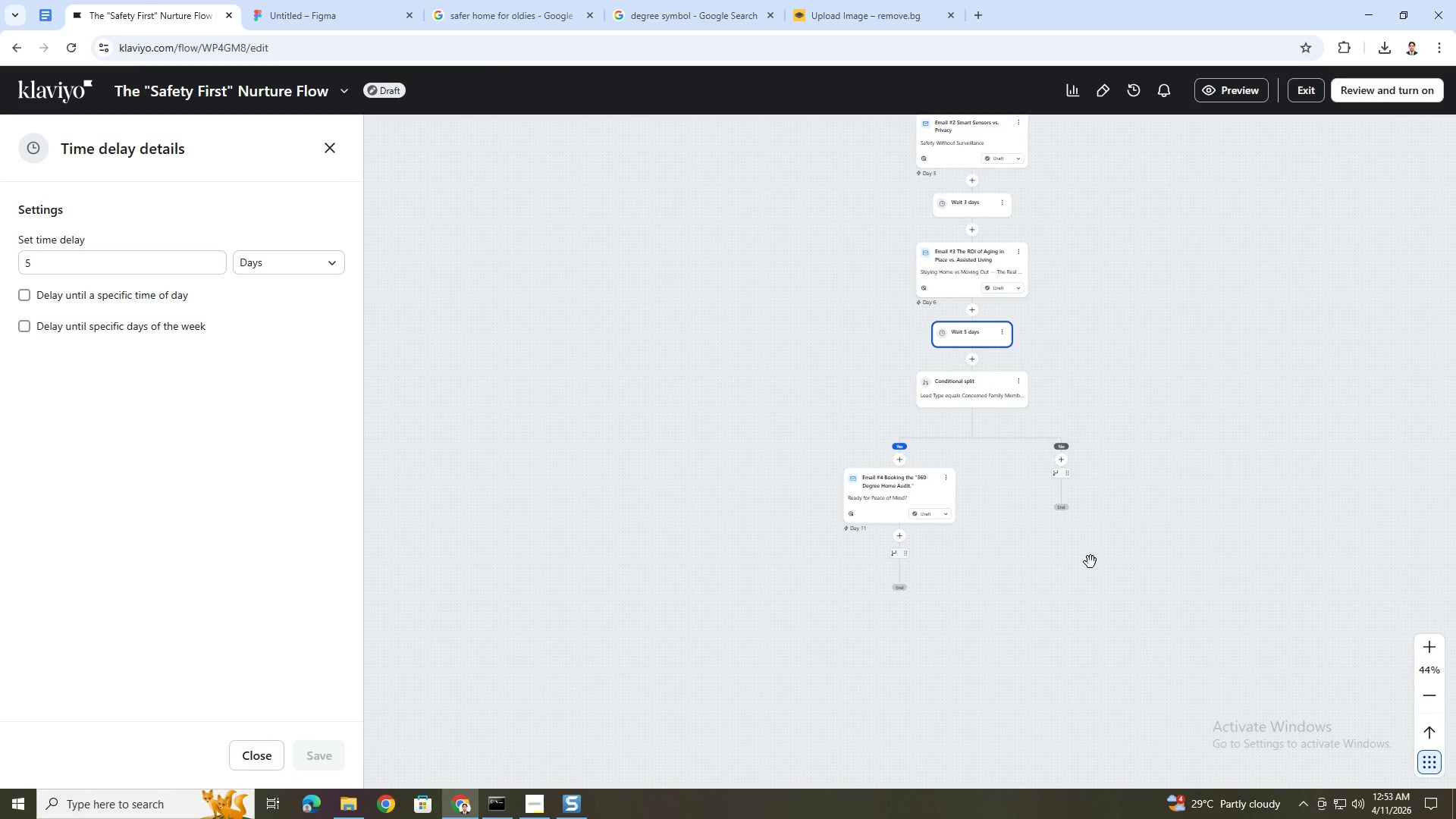 
key(Control+ControlLeft)
 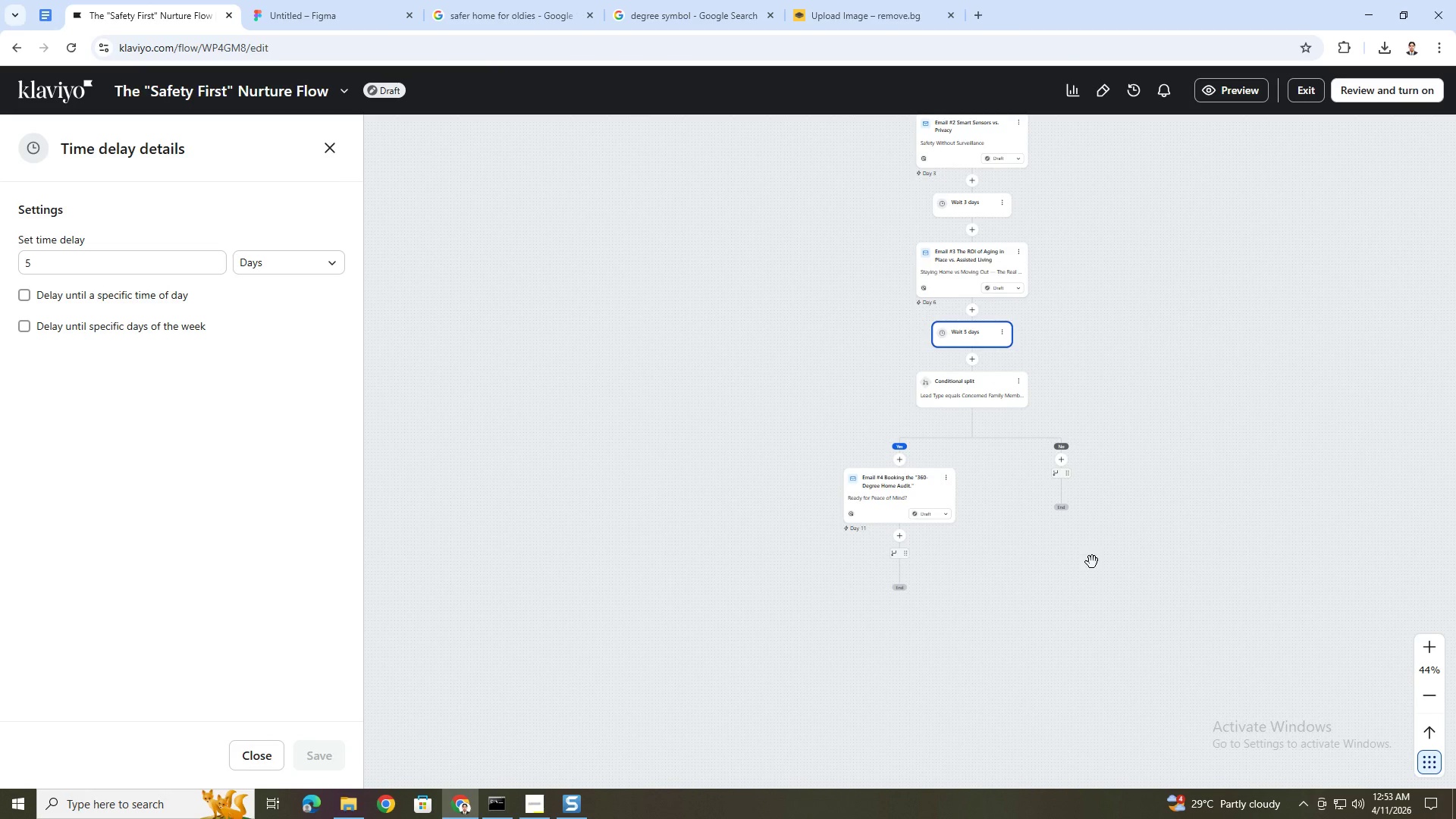 
key(Control+ControlLeft)
 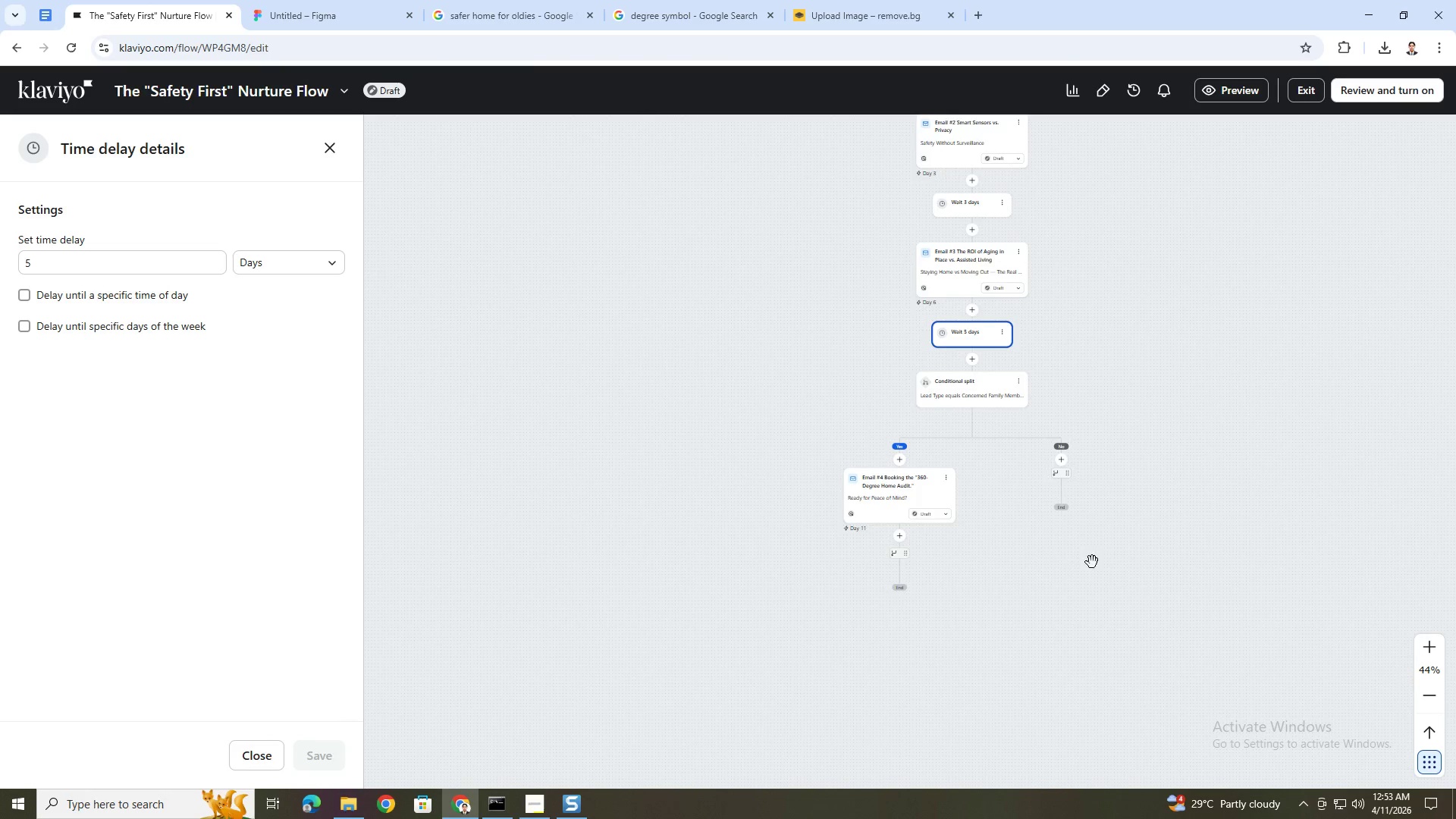 
key(Control+ControlLeft)
 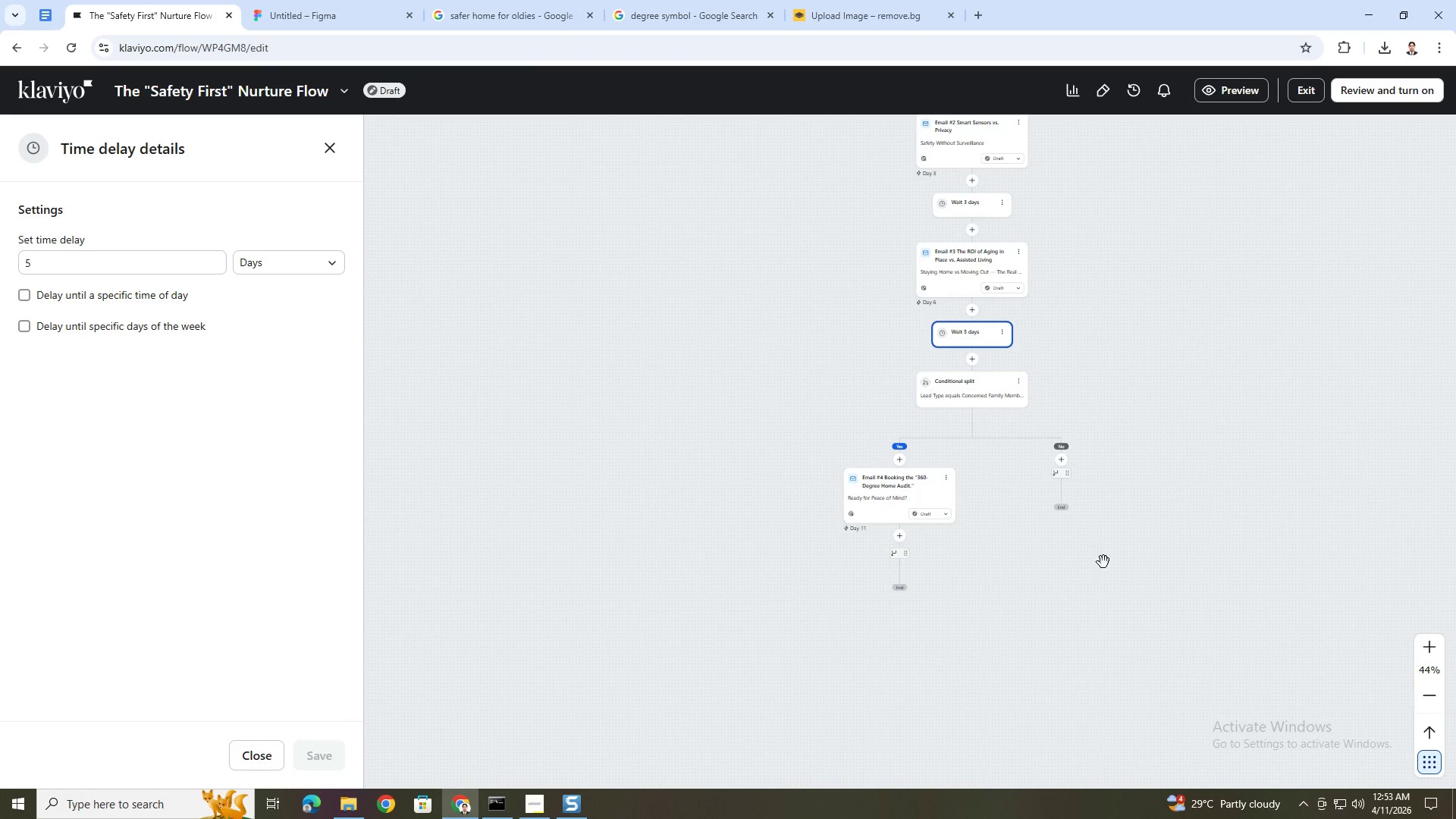 
key(Control+ControlLeft)
 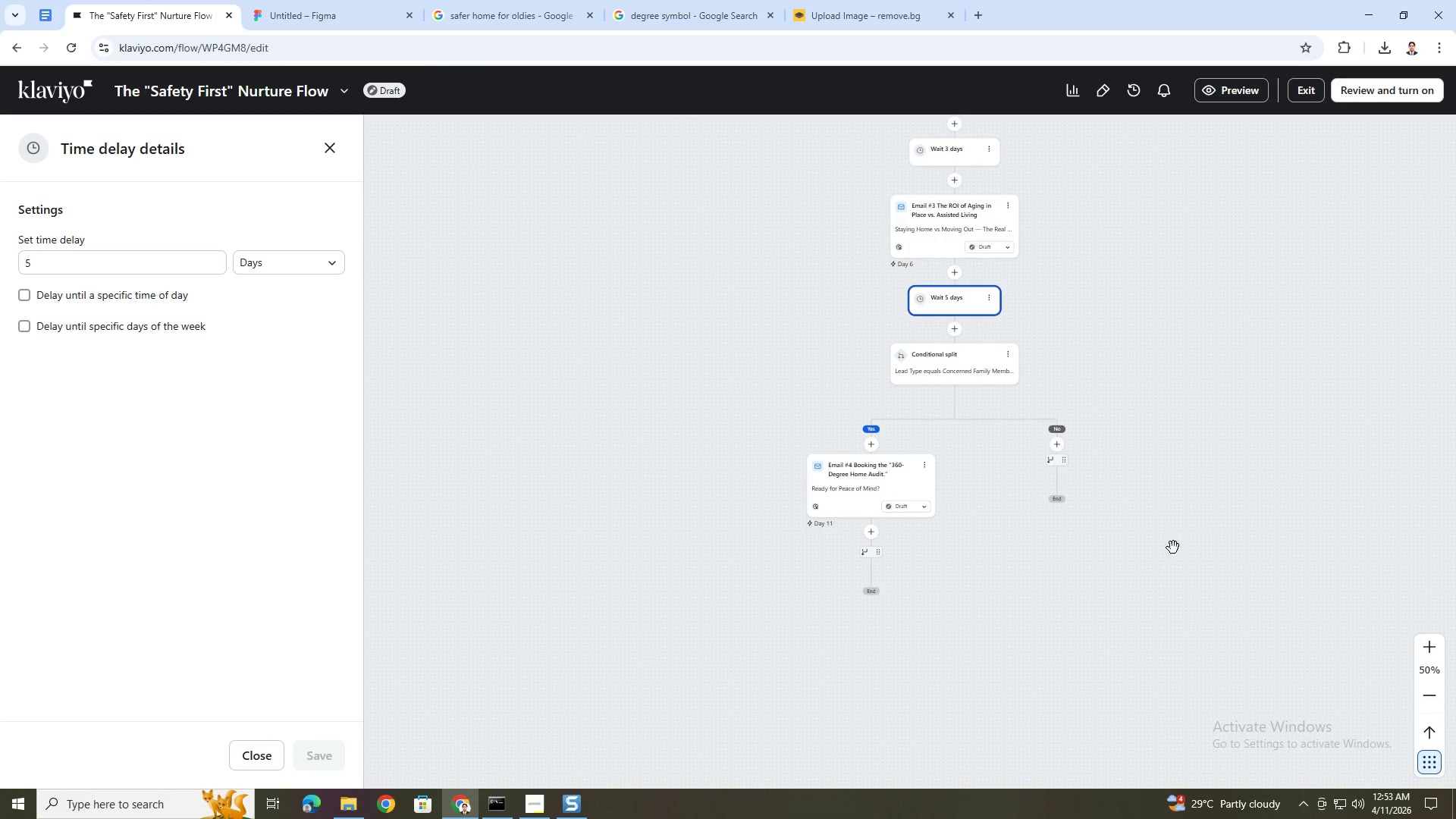 
scroll: coordinate [1090, 562], scroll_direction: up, amount: 1.0
 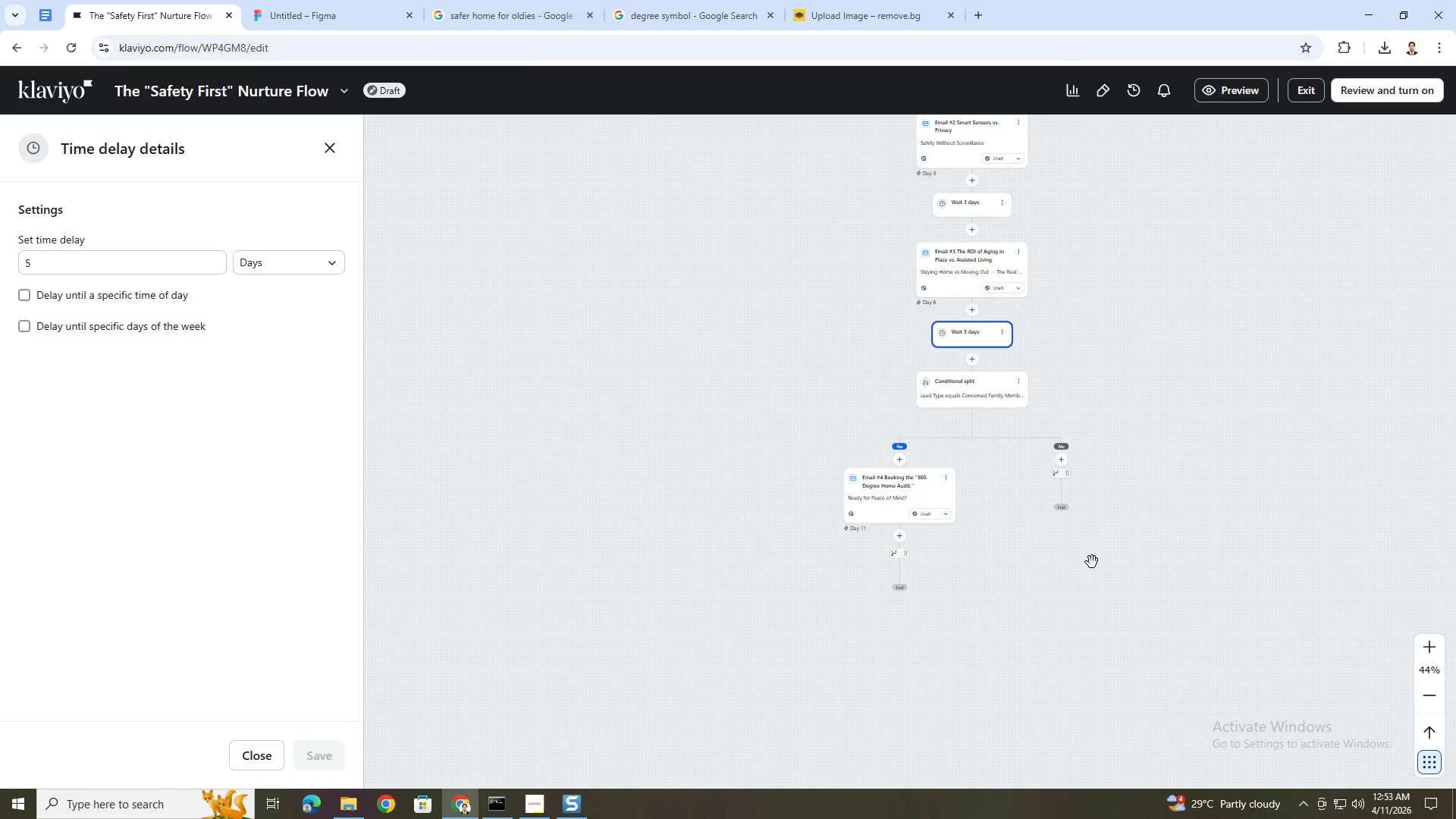 
left_click([1162, 526])
 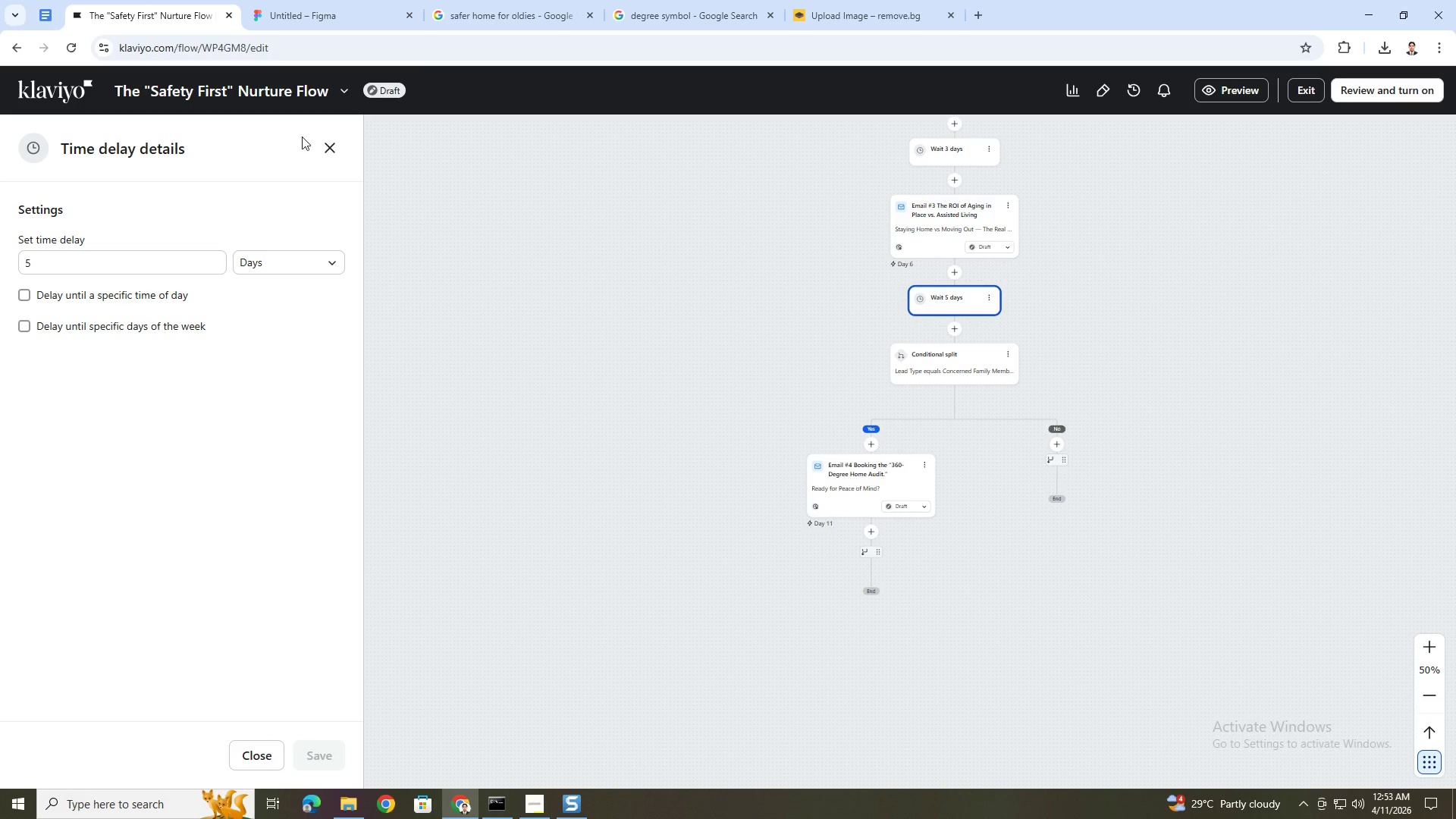 
left_click([318, 148])
 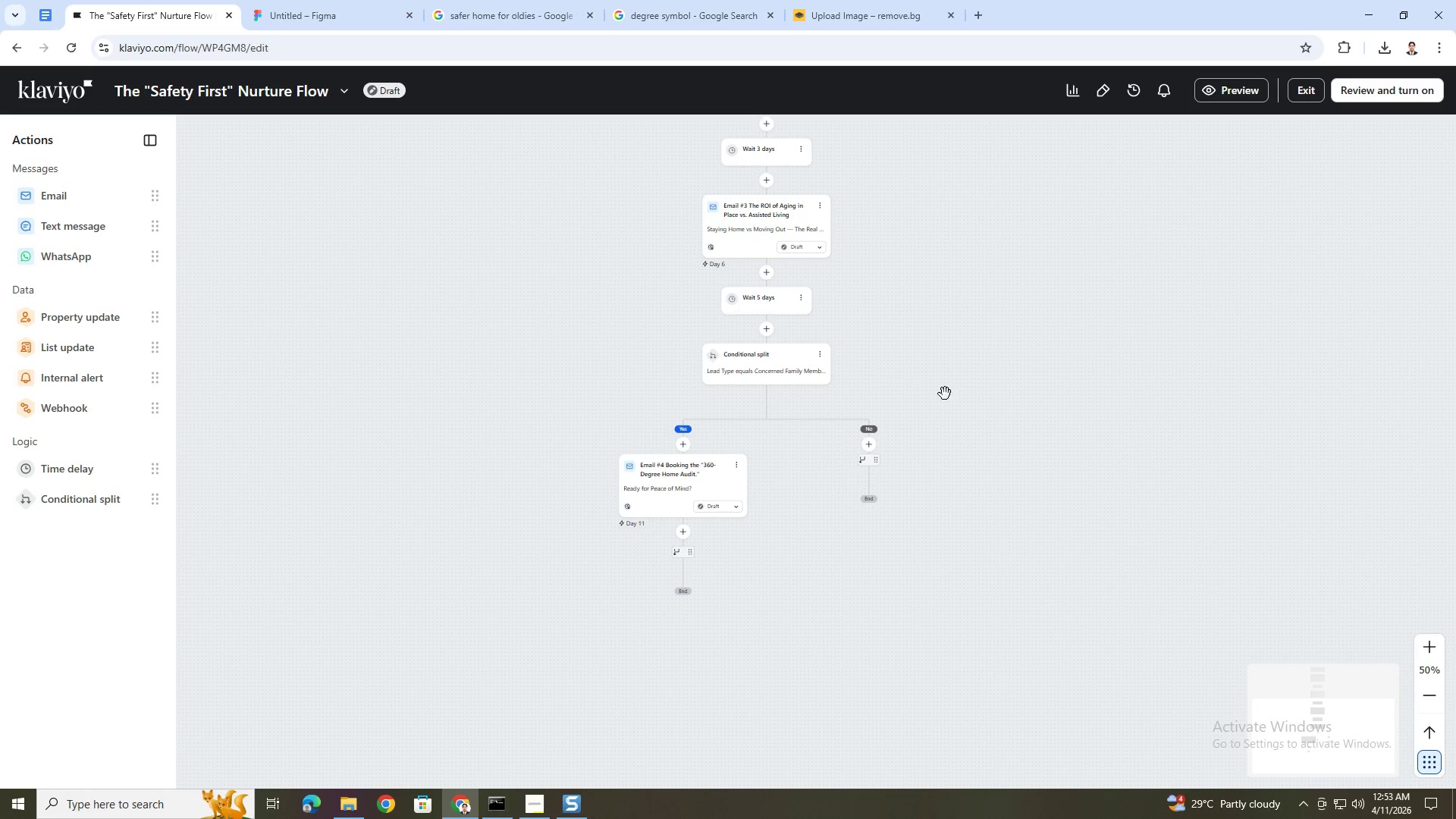 
scroll: coordinate [1004, 407], scroll_direction: up, amount: 2.0
 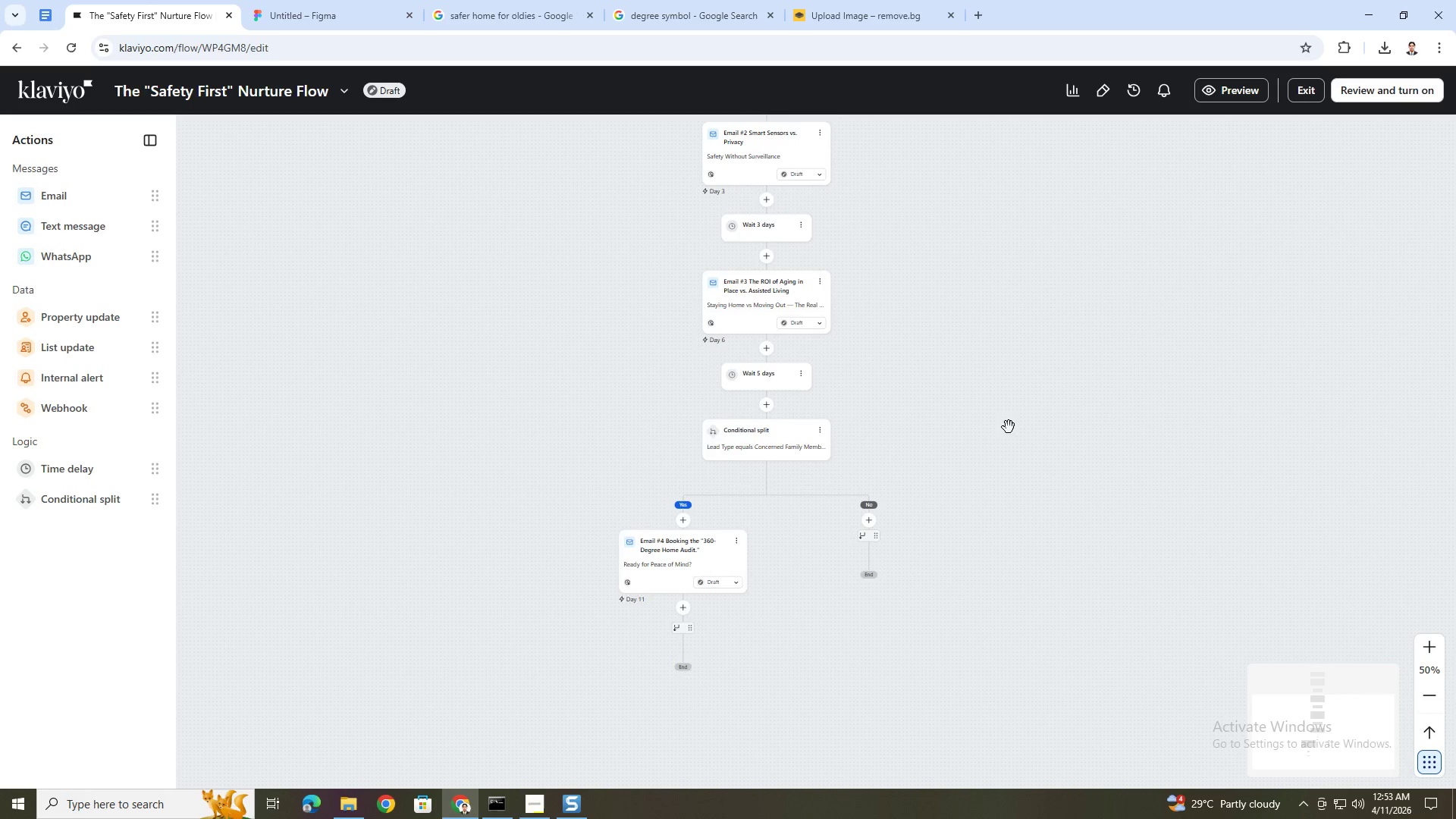 
key(Control+ControlLeft)
 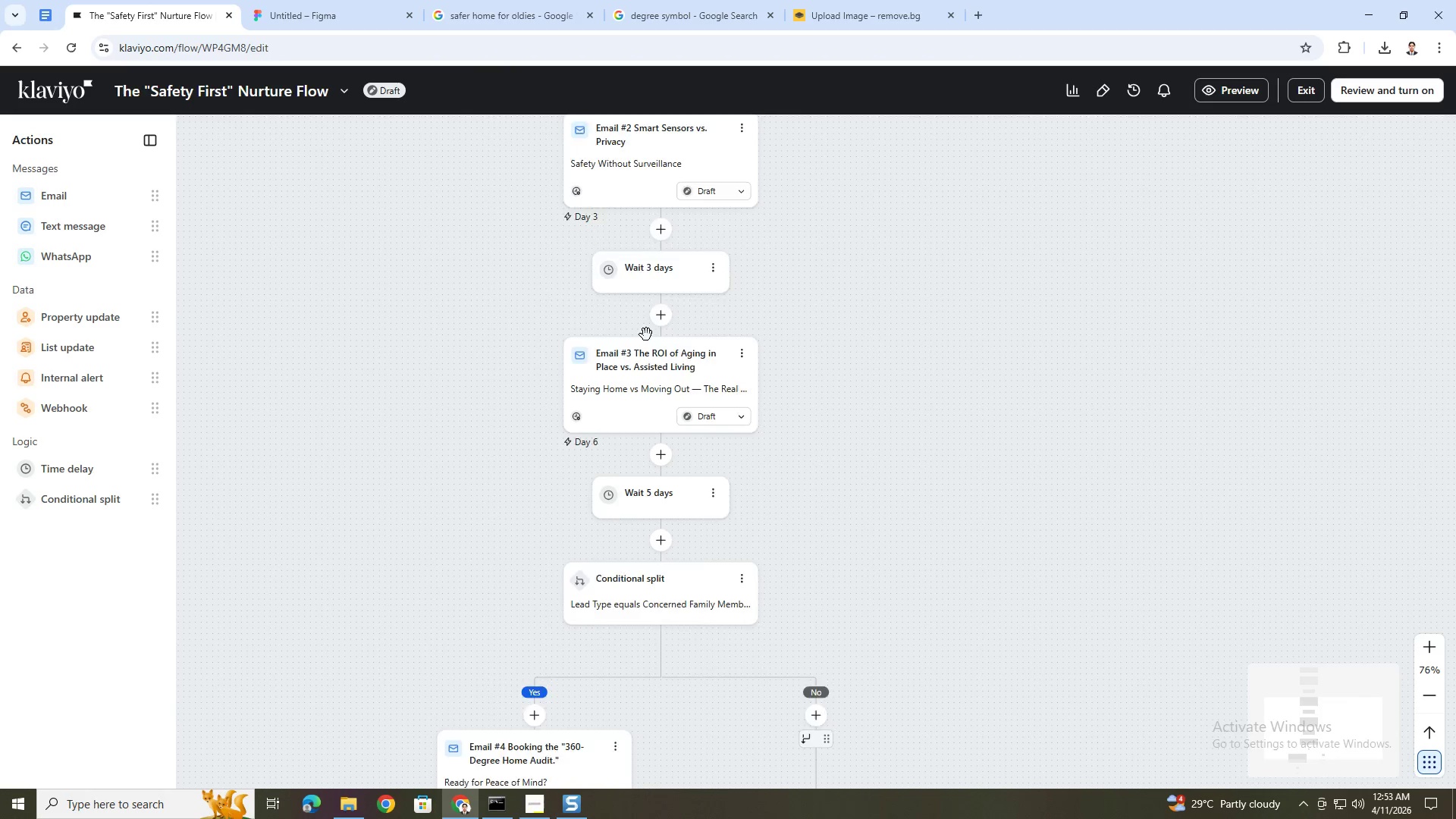 
key(Control+ControlLeft)
 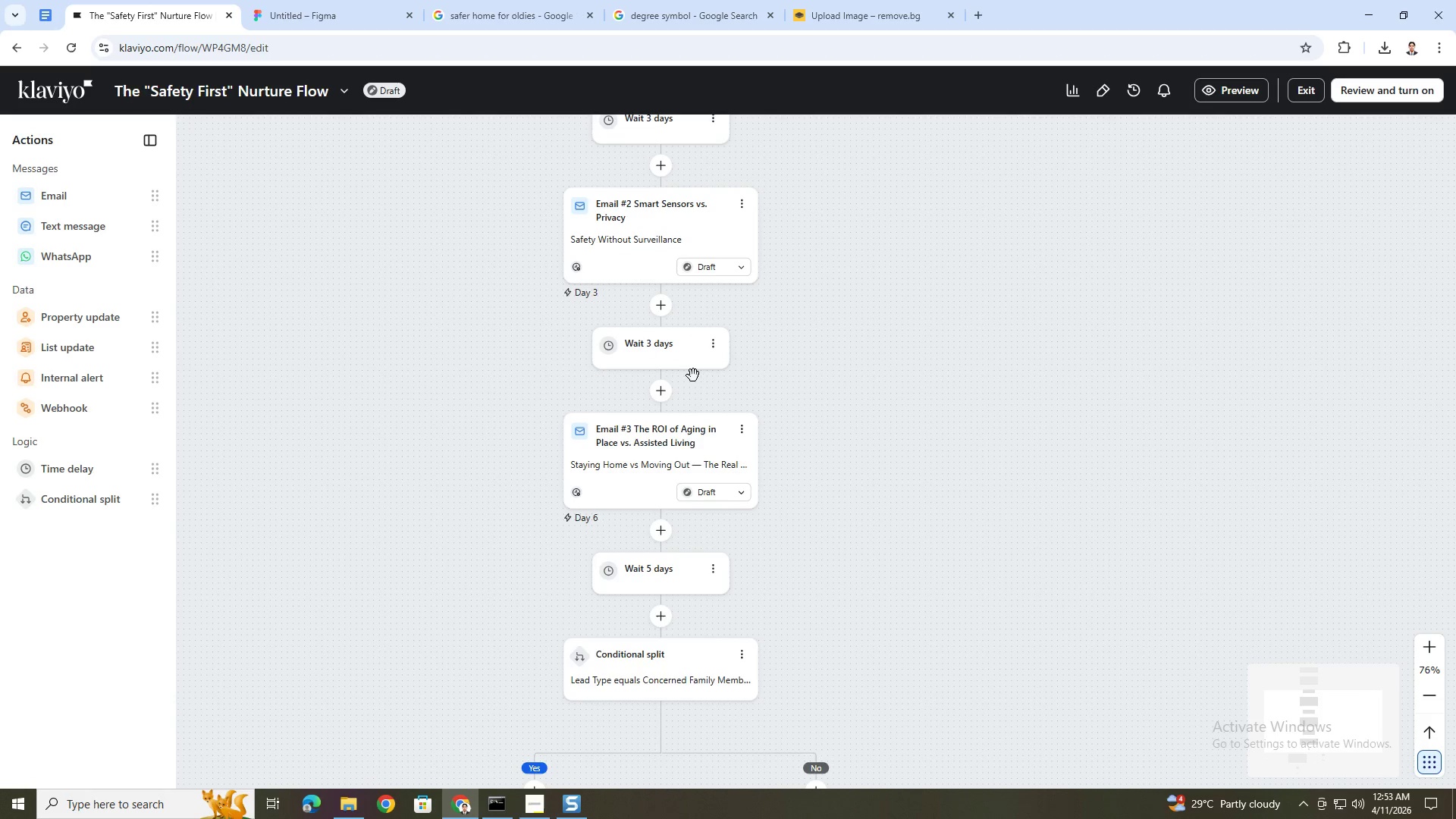 
scroll: coordinate [646, 334], scroll_direction: up, amount: 8.0
 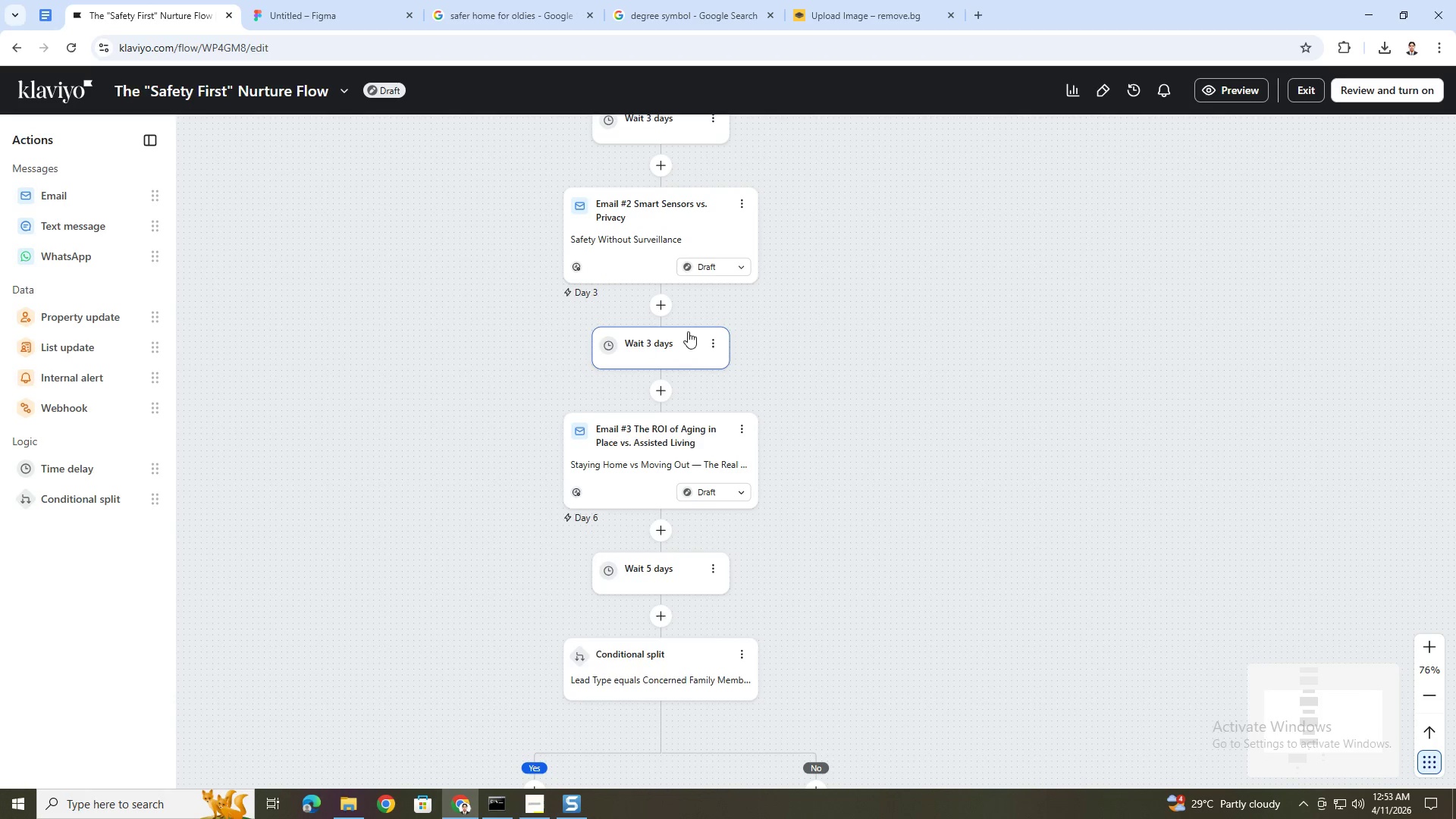 
scroll: coordinate [693, 375], scroll_direction: down, amount: 2.0
 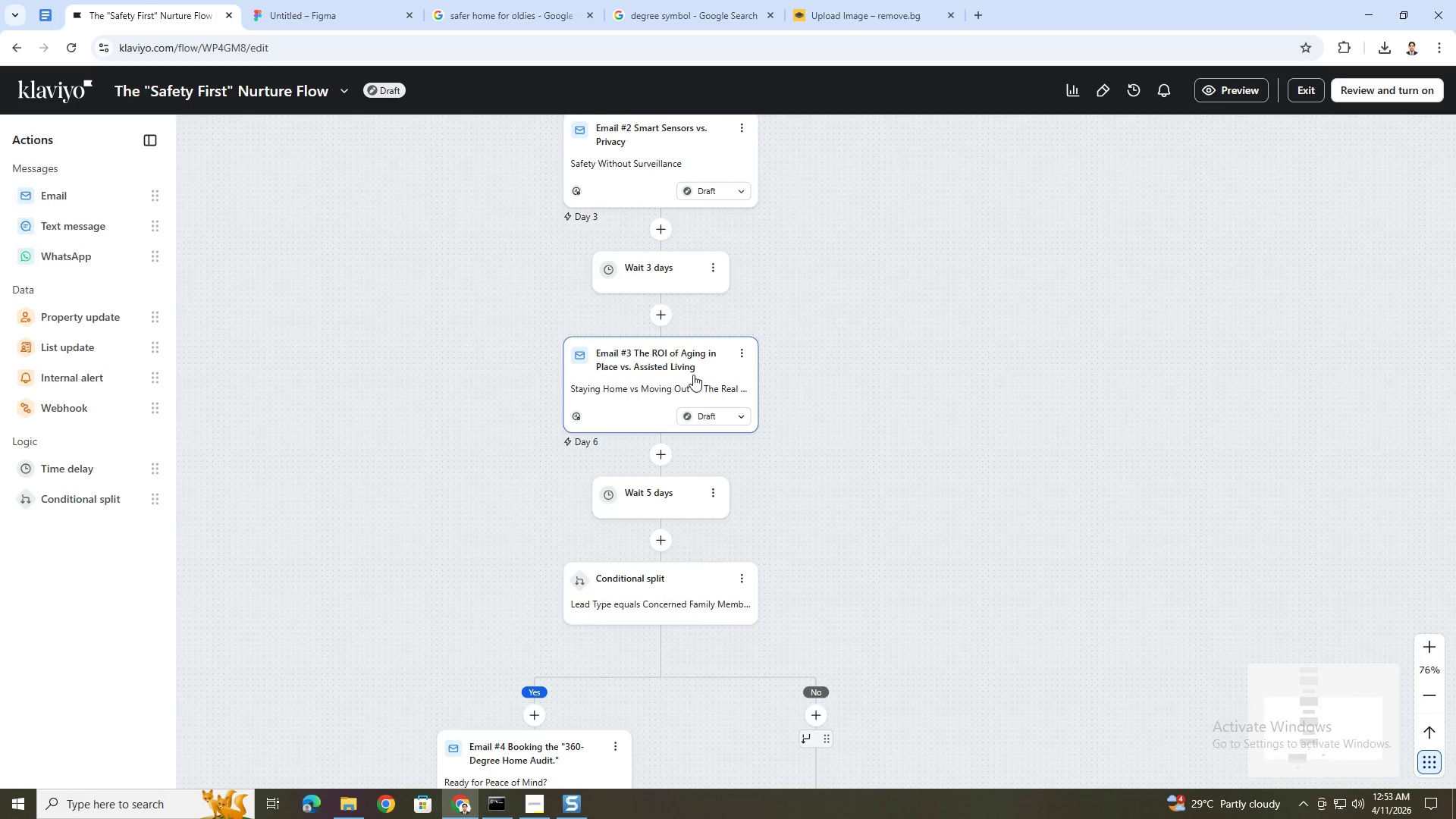 
scroll: coordinate [693, 364], scroll_direction: up, amount: 7.0